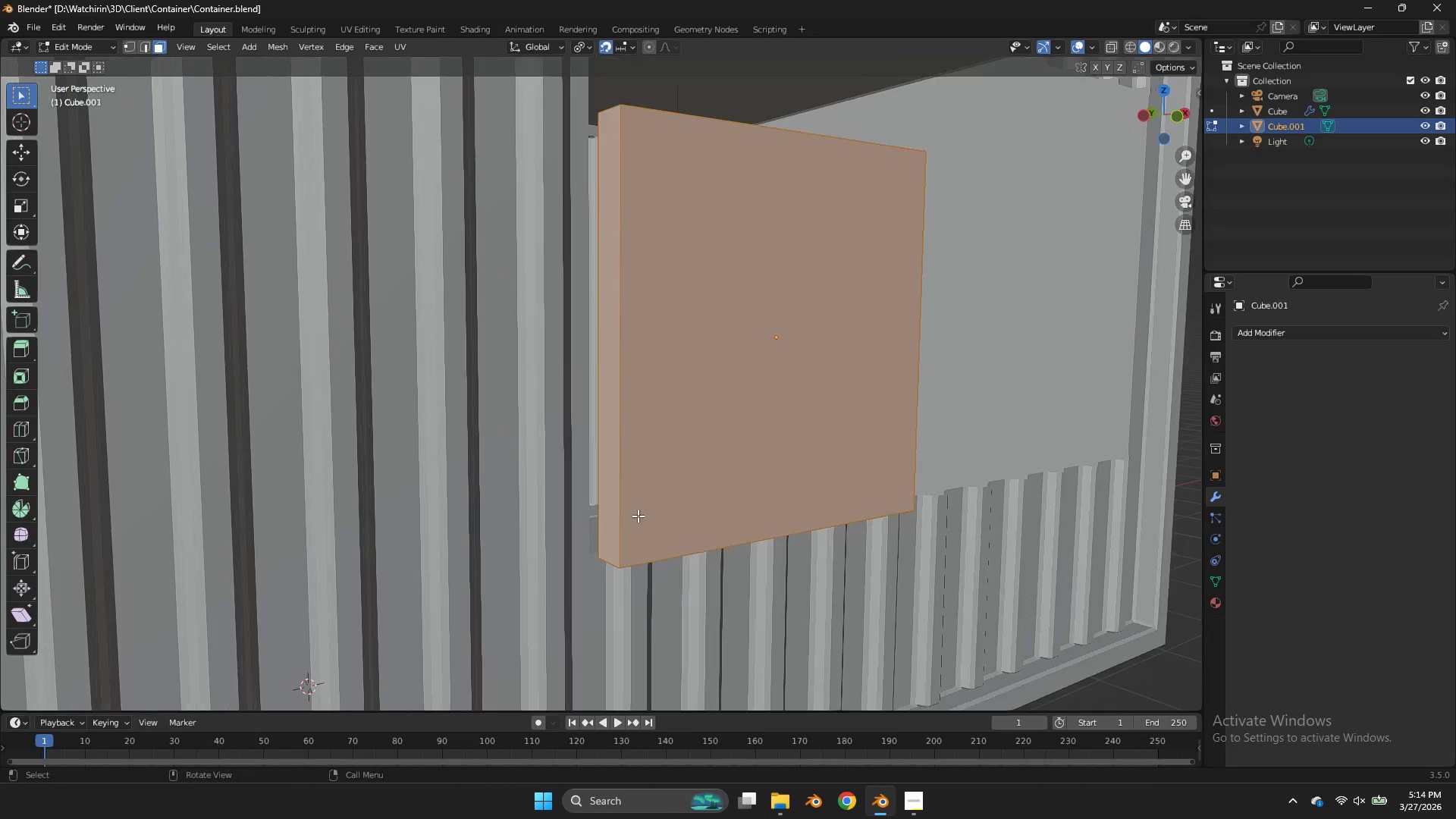 
scroll: coordinate [1172, 128], scroll_direction: down, amount: 4.0
 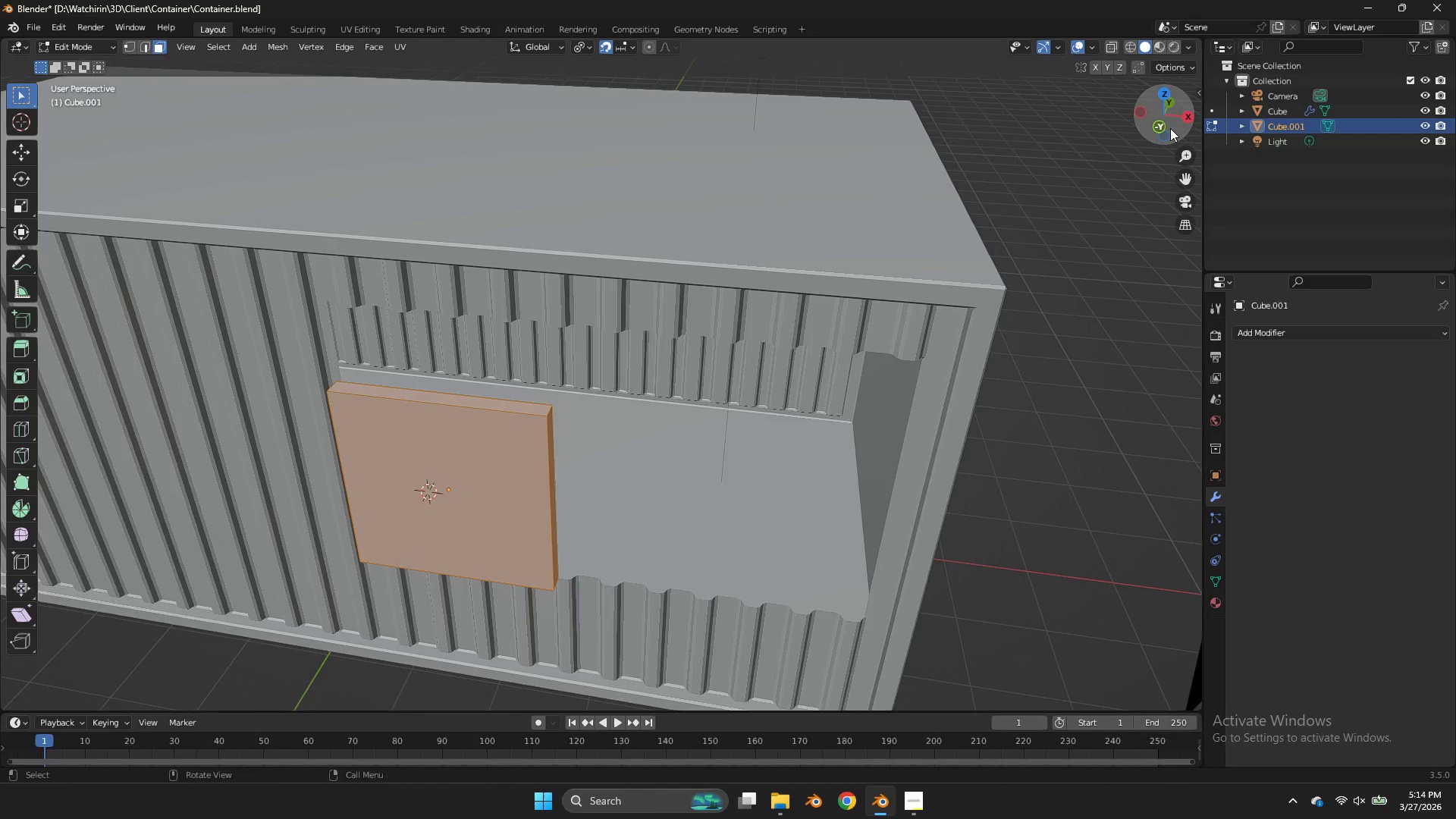 
scroll: coordinate [638, 516], scroll_direction: up, amount: 2.0
 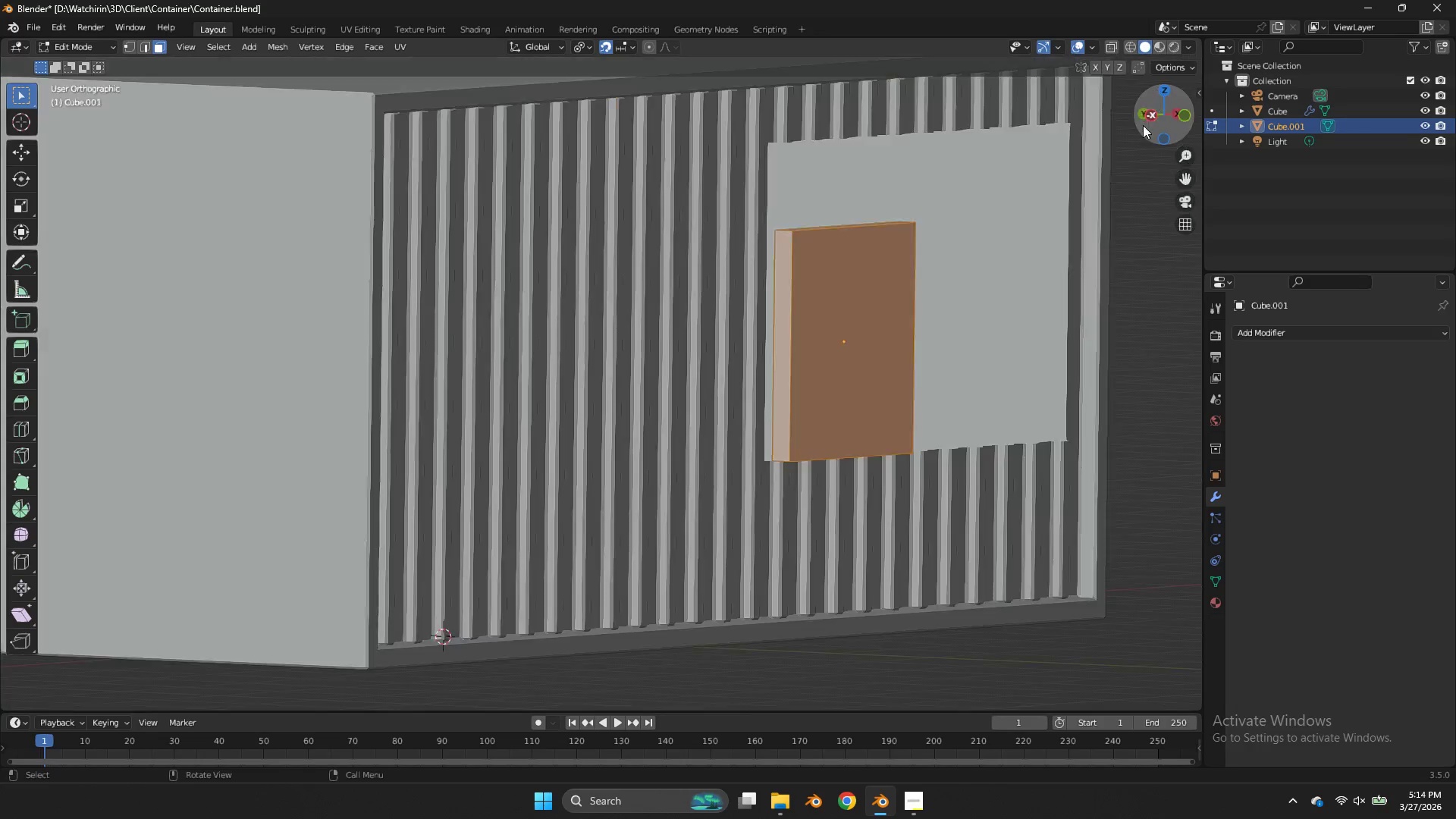 
key(Z)
 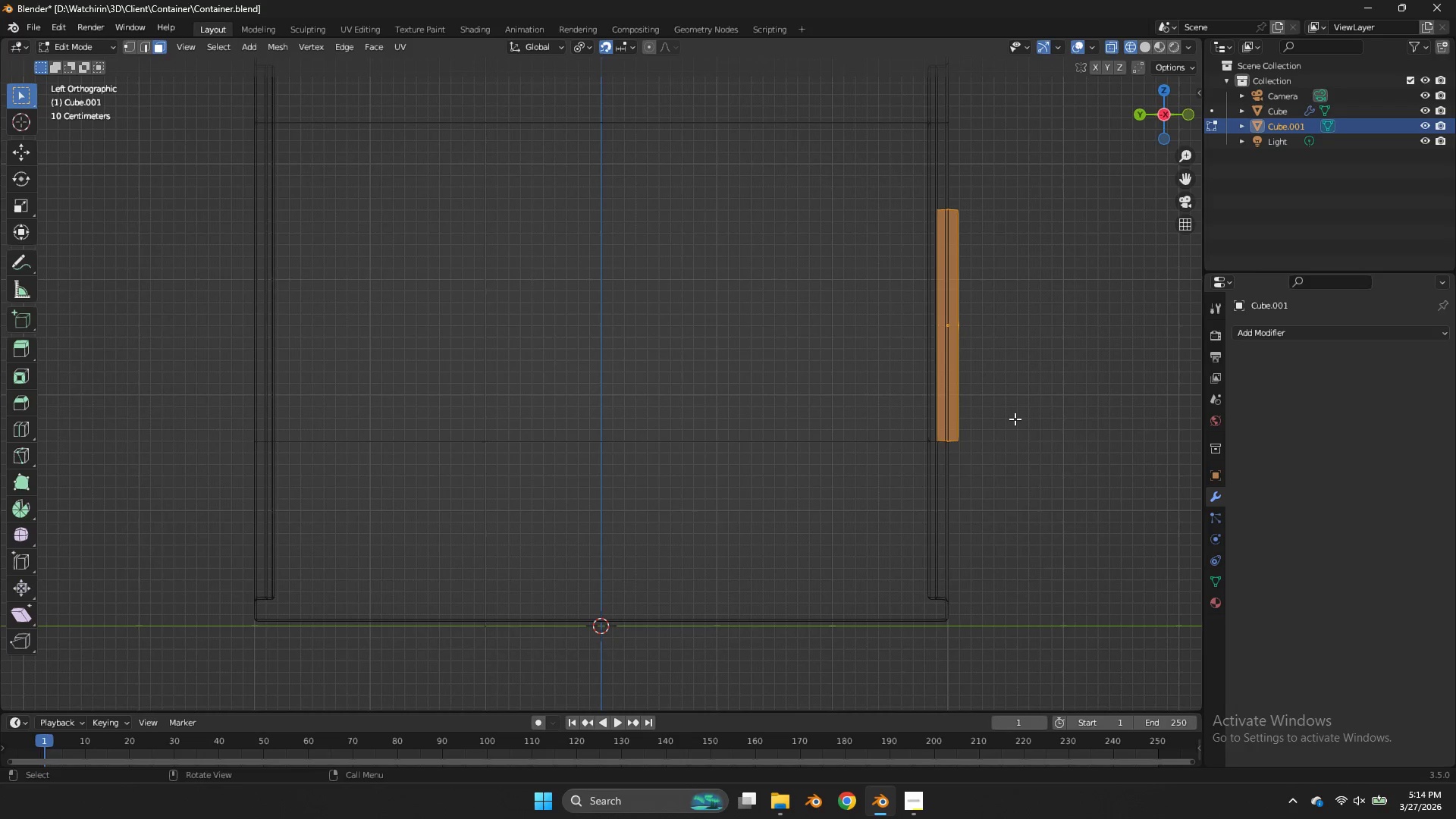 
type(gy)
 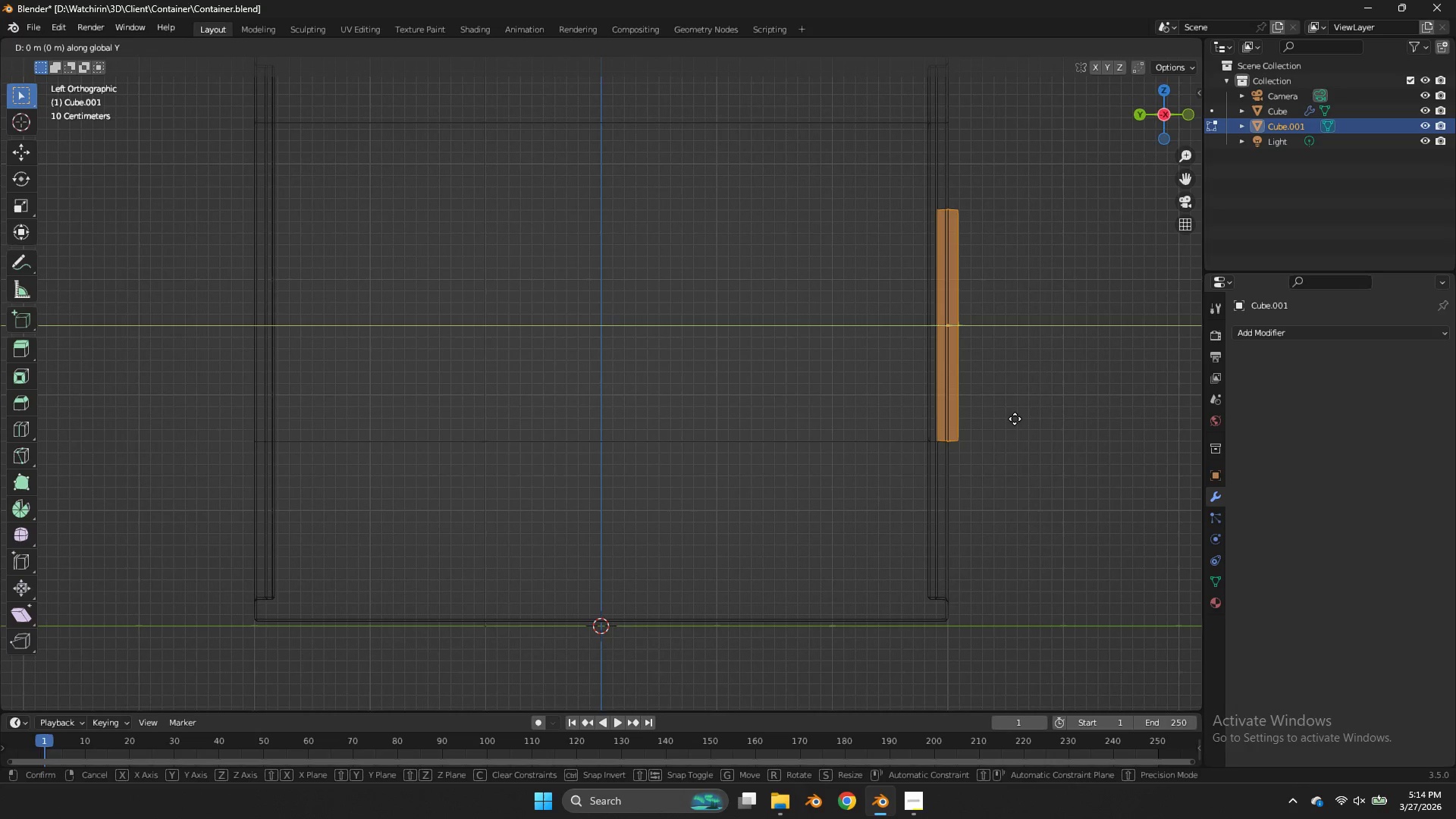 
hold_key(key=ShiftLeft, duration=2.2)
left_click([906, 419])
 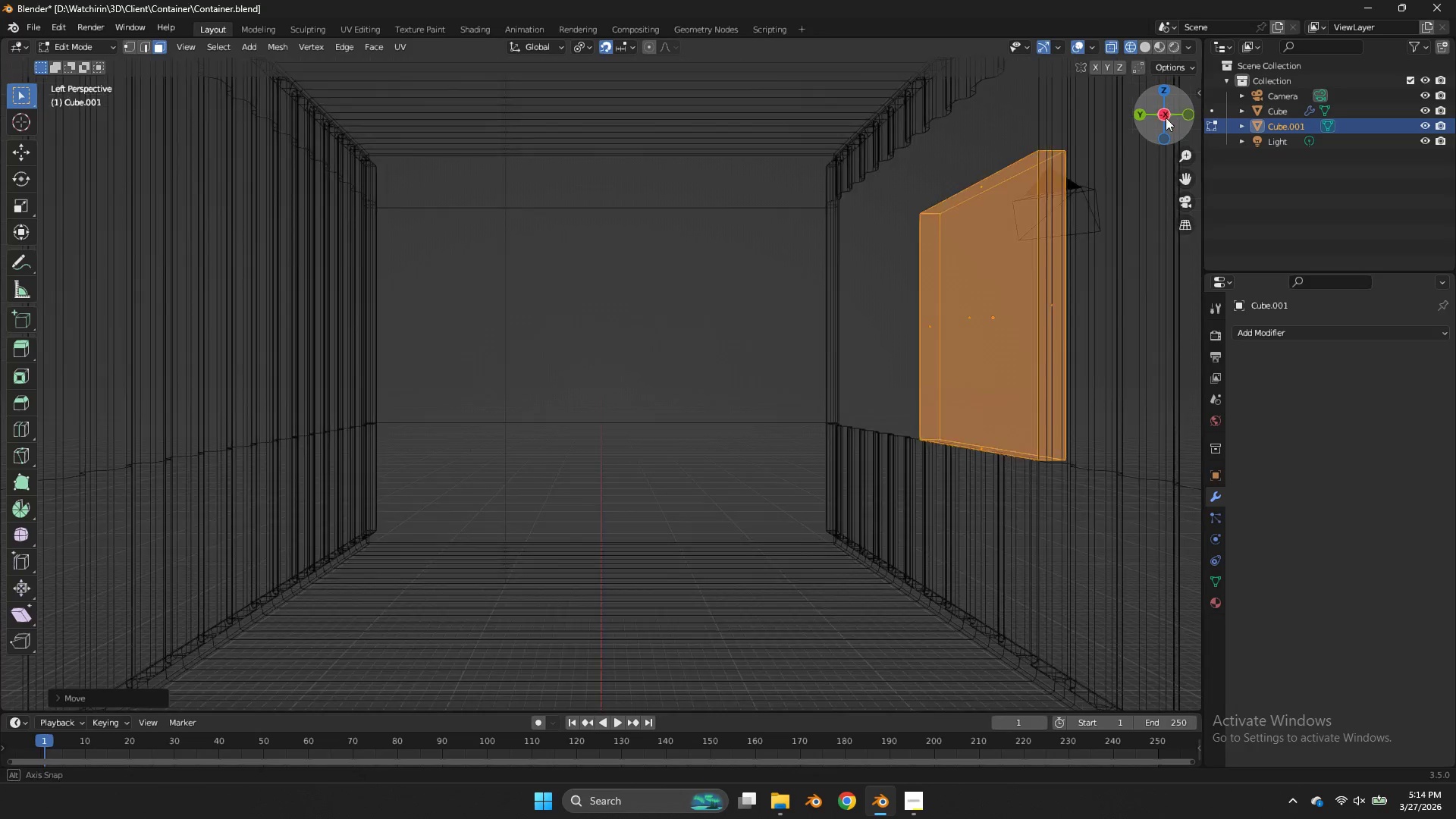 
left_click_drag(start_coordinate=[1174, 118], to_coordinate=[981, 136])
 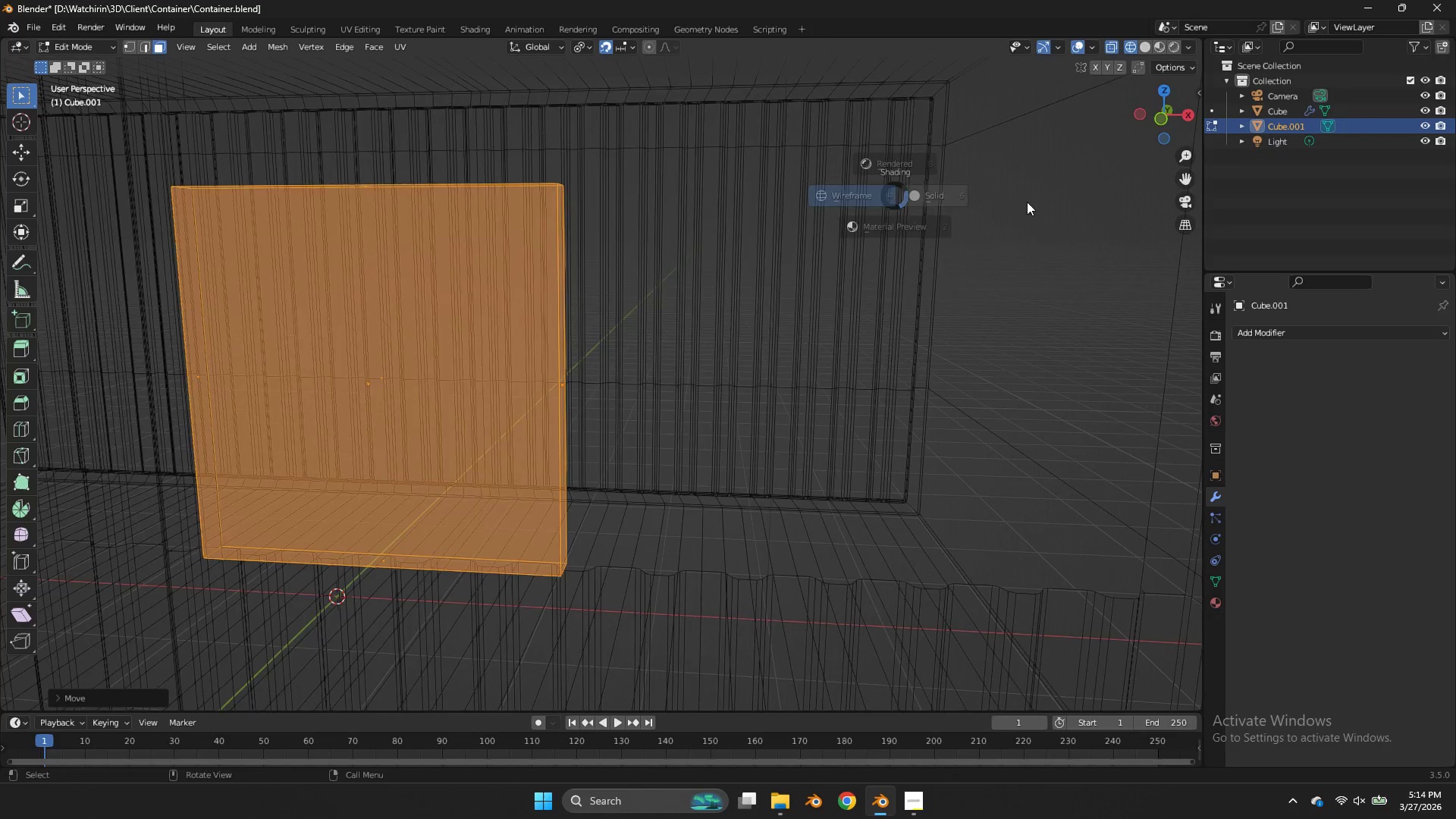 
key(Z)
 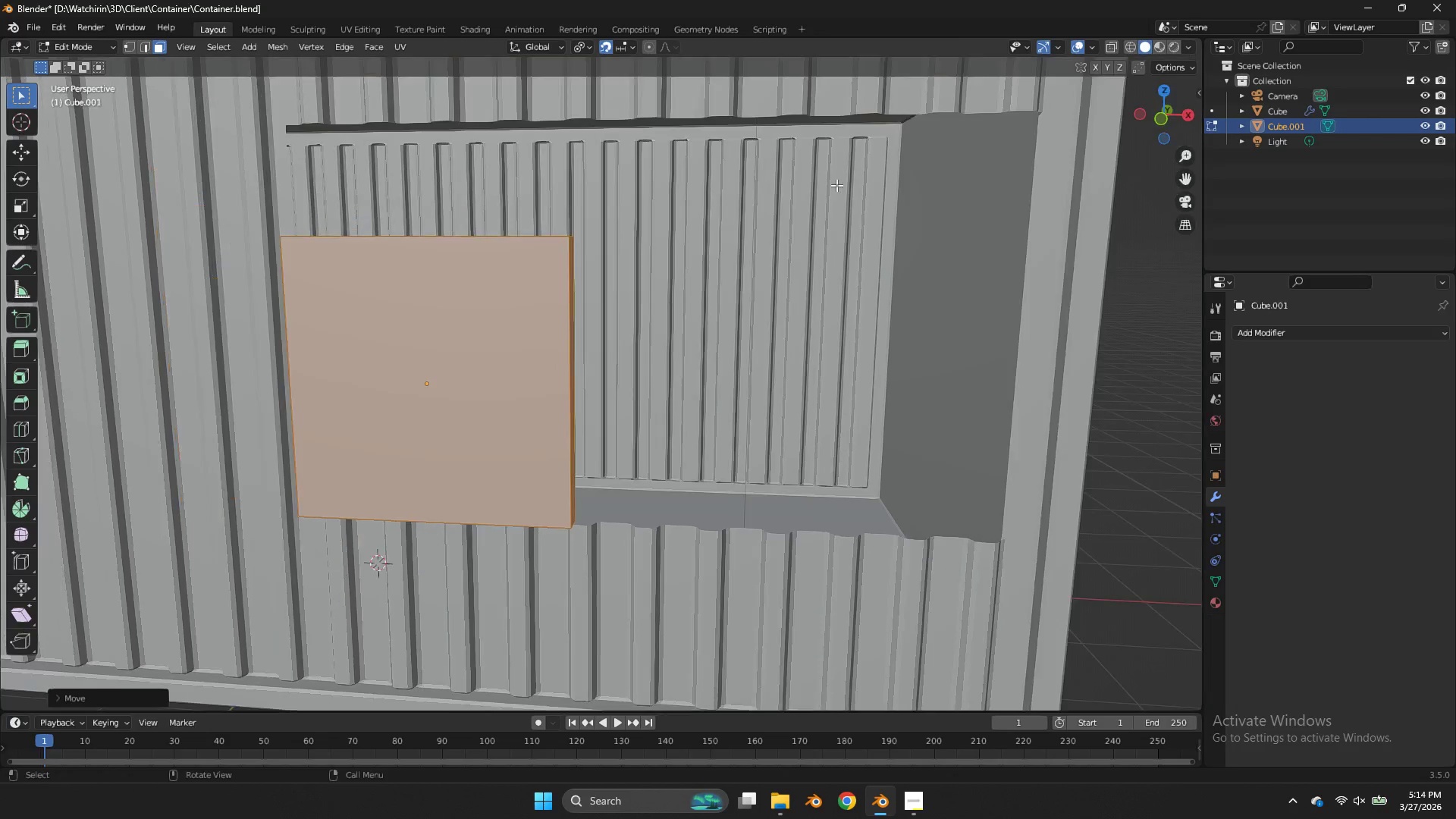 
scroll: coordinate [836, 185], scroll_direction: down, amount: 3.0
 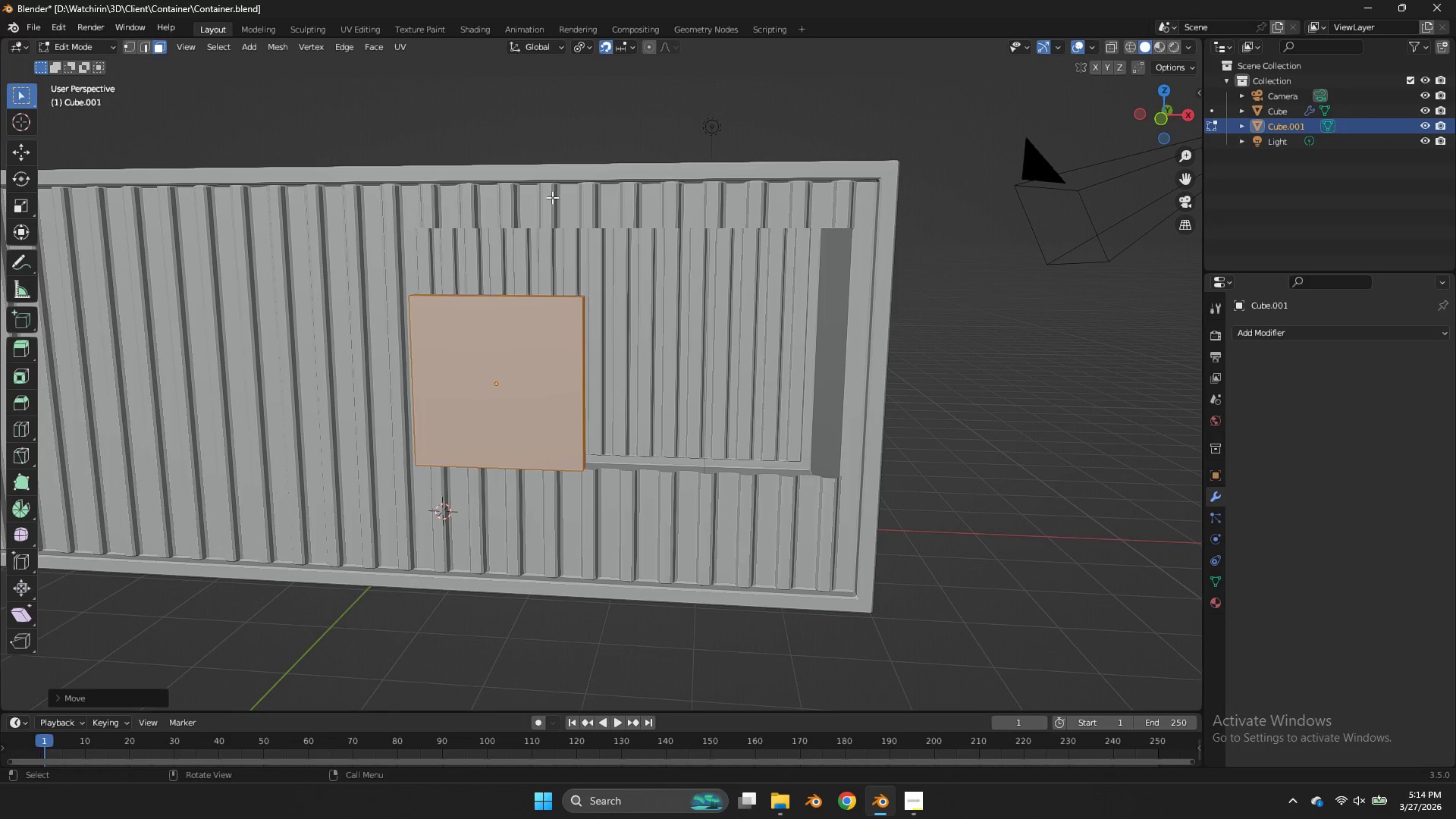 
scroll: coordinate [436, 423], scroll_direction: up, amount: 2.0
 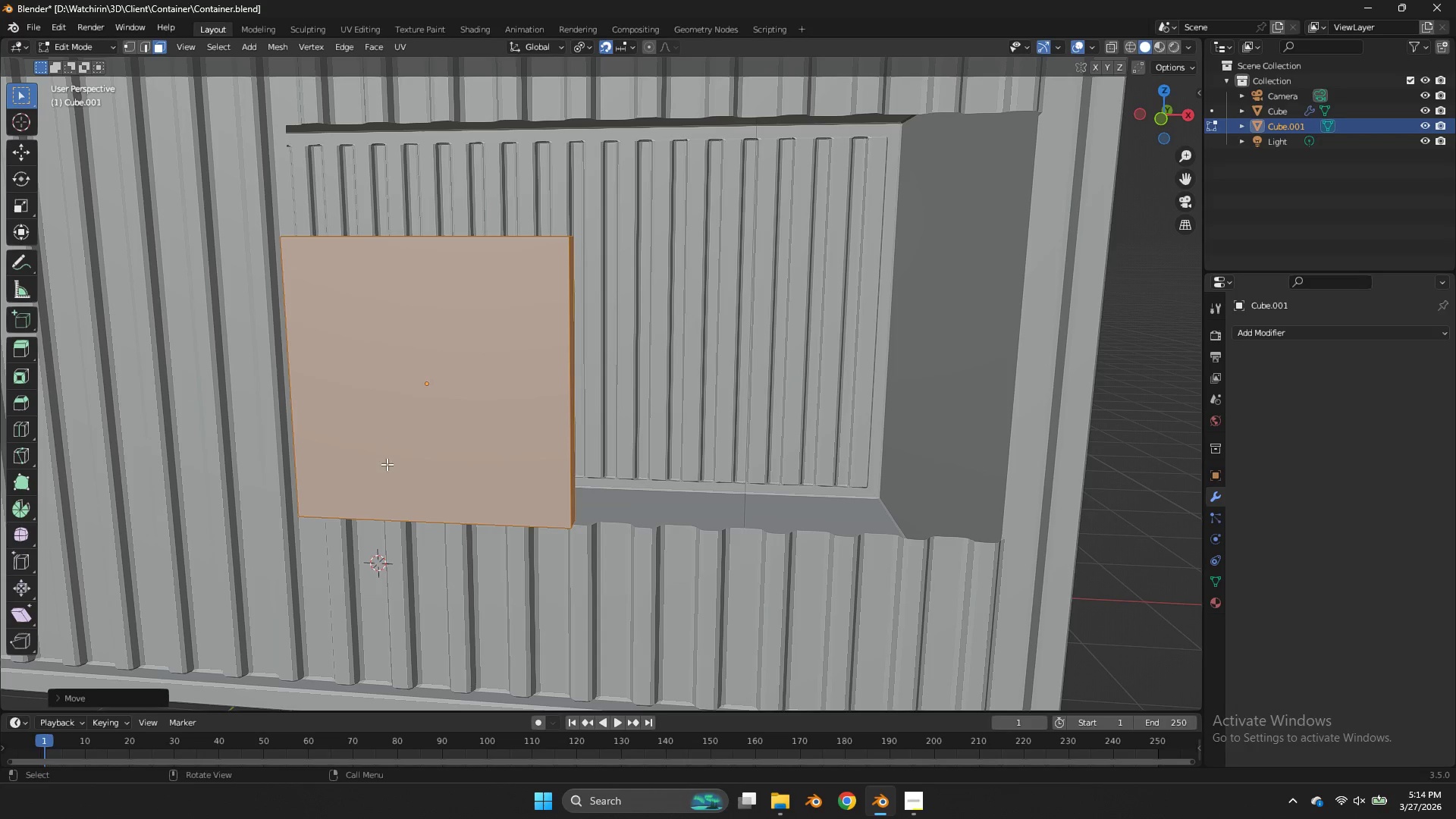 
key(Z)
 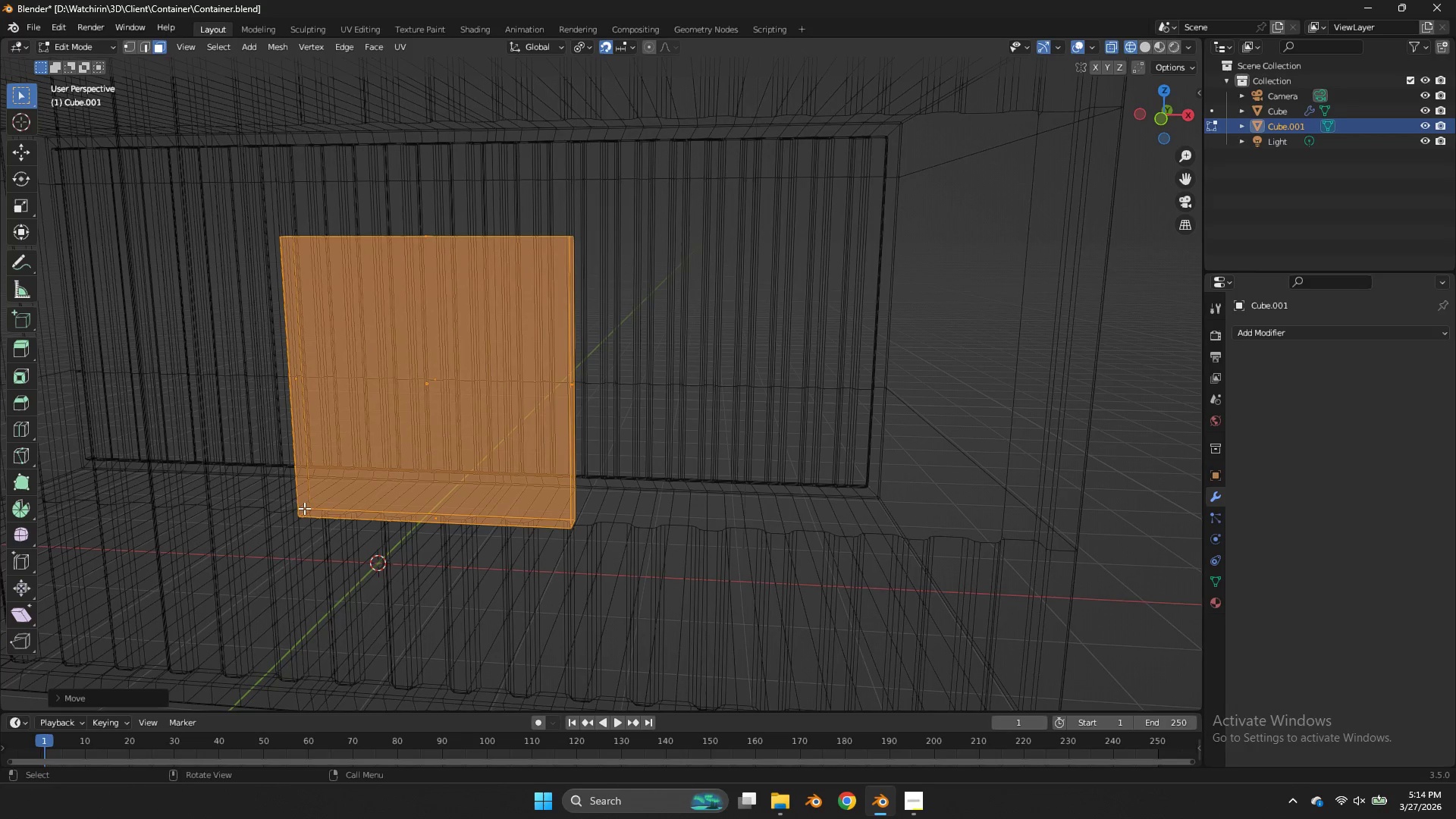 
left_click([306, 510])
 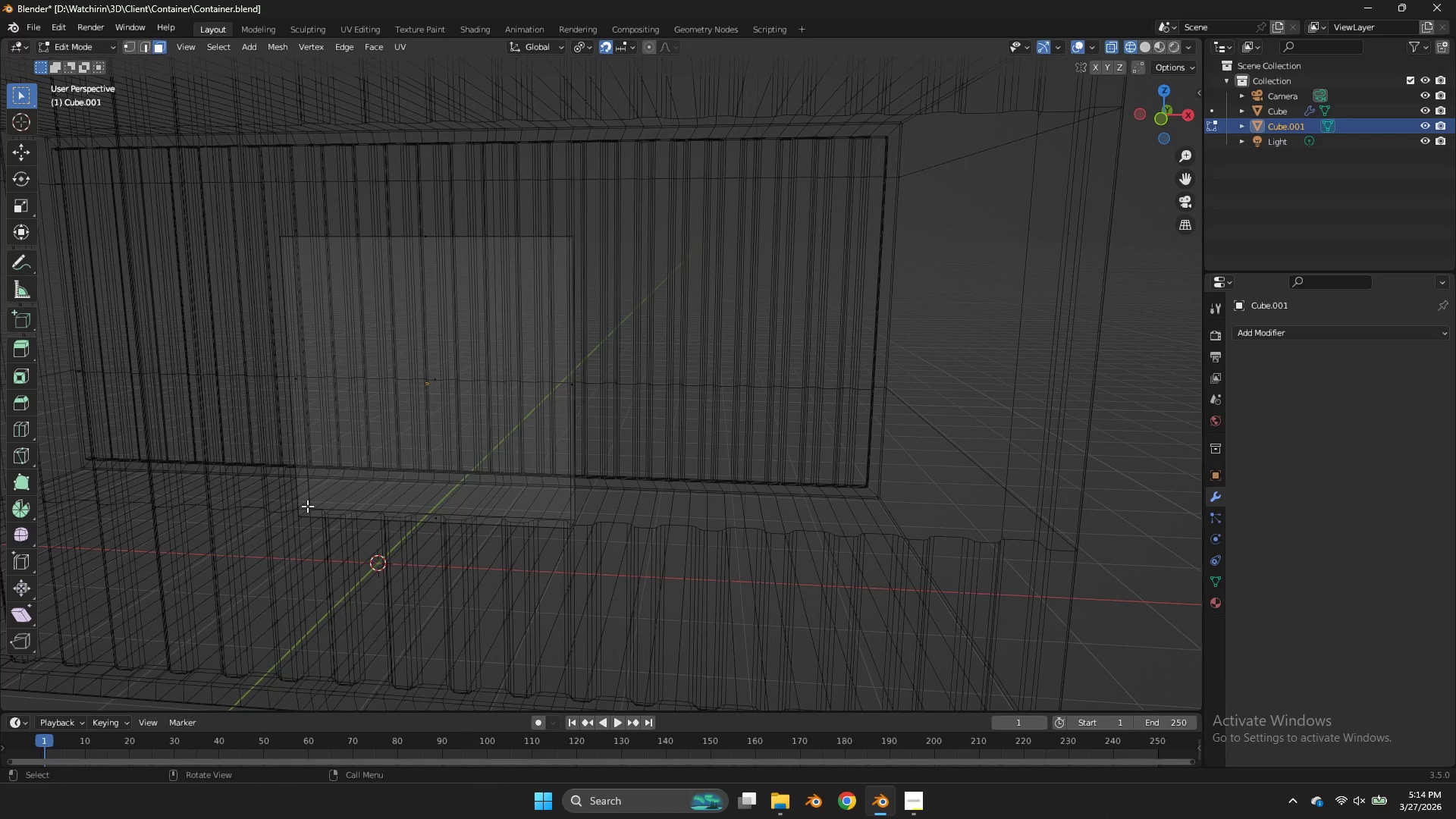 
double_click([306, 509])
 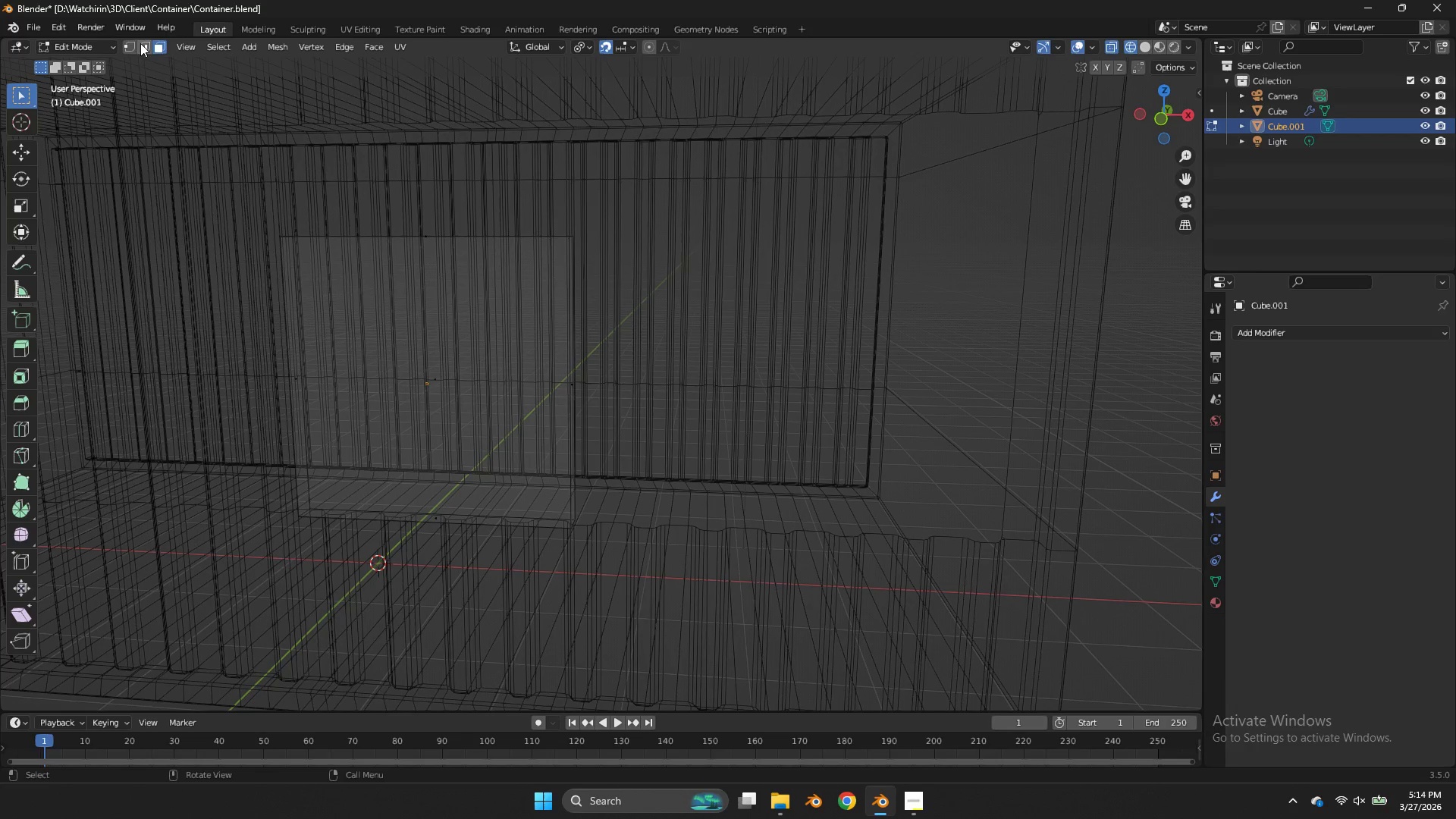 
left_click([143, 42])
 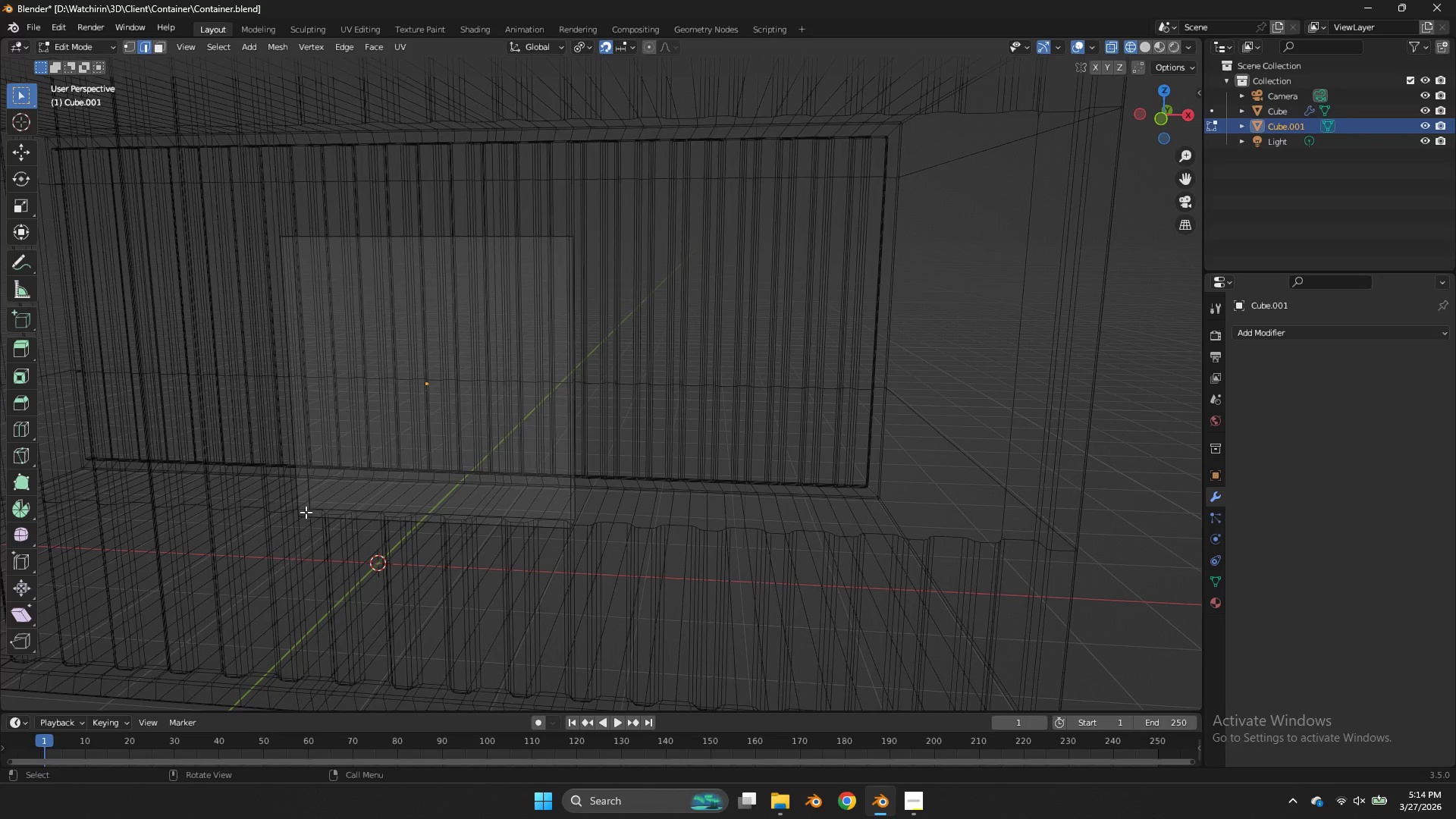 
left_click([304, 510])
 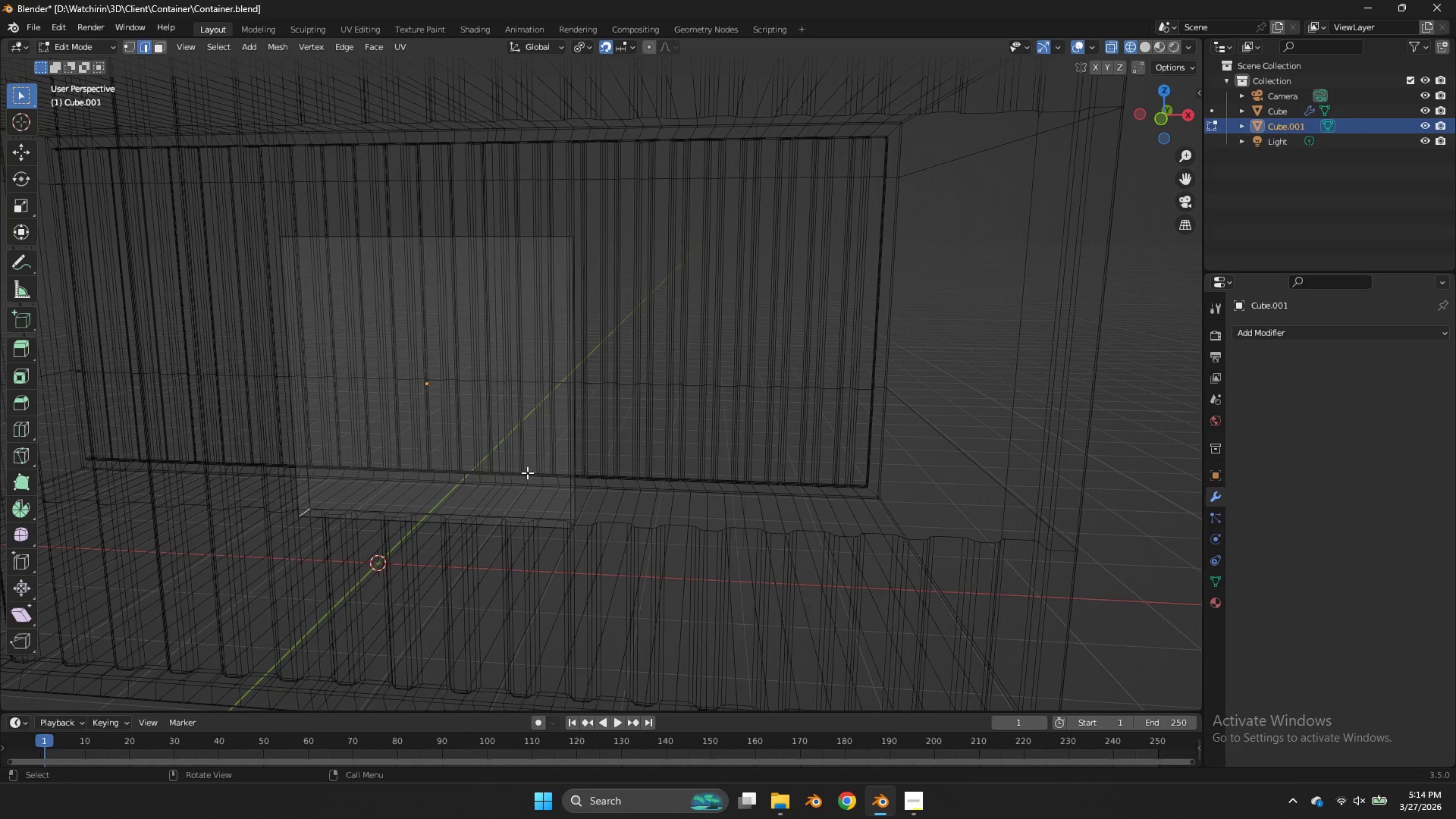 
key(Shift+S)
 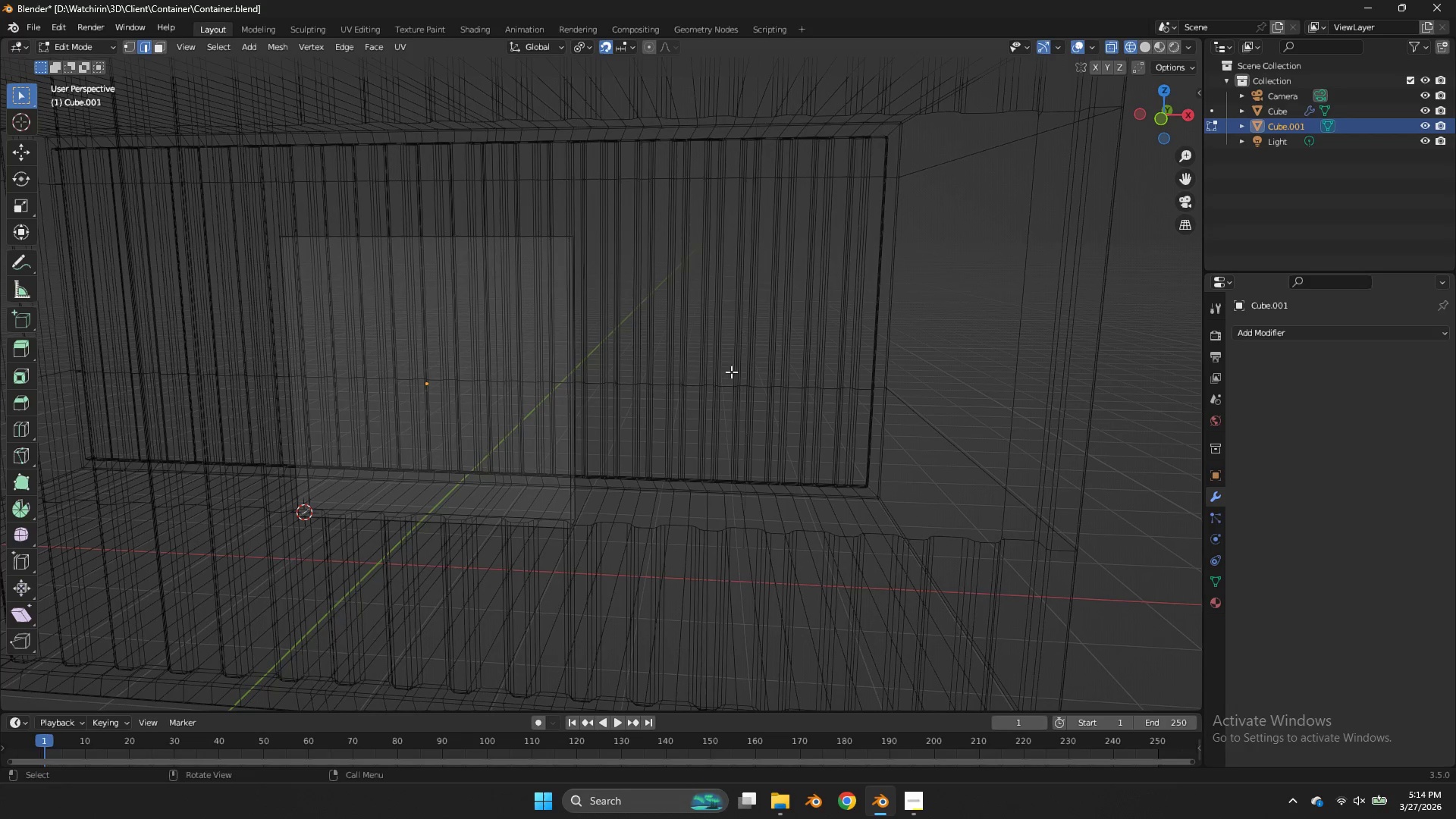 
key(Tab)
 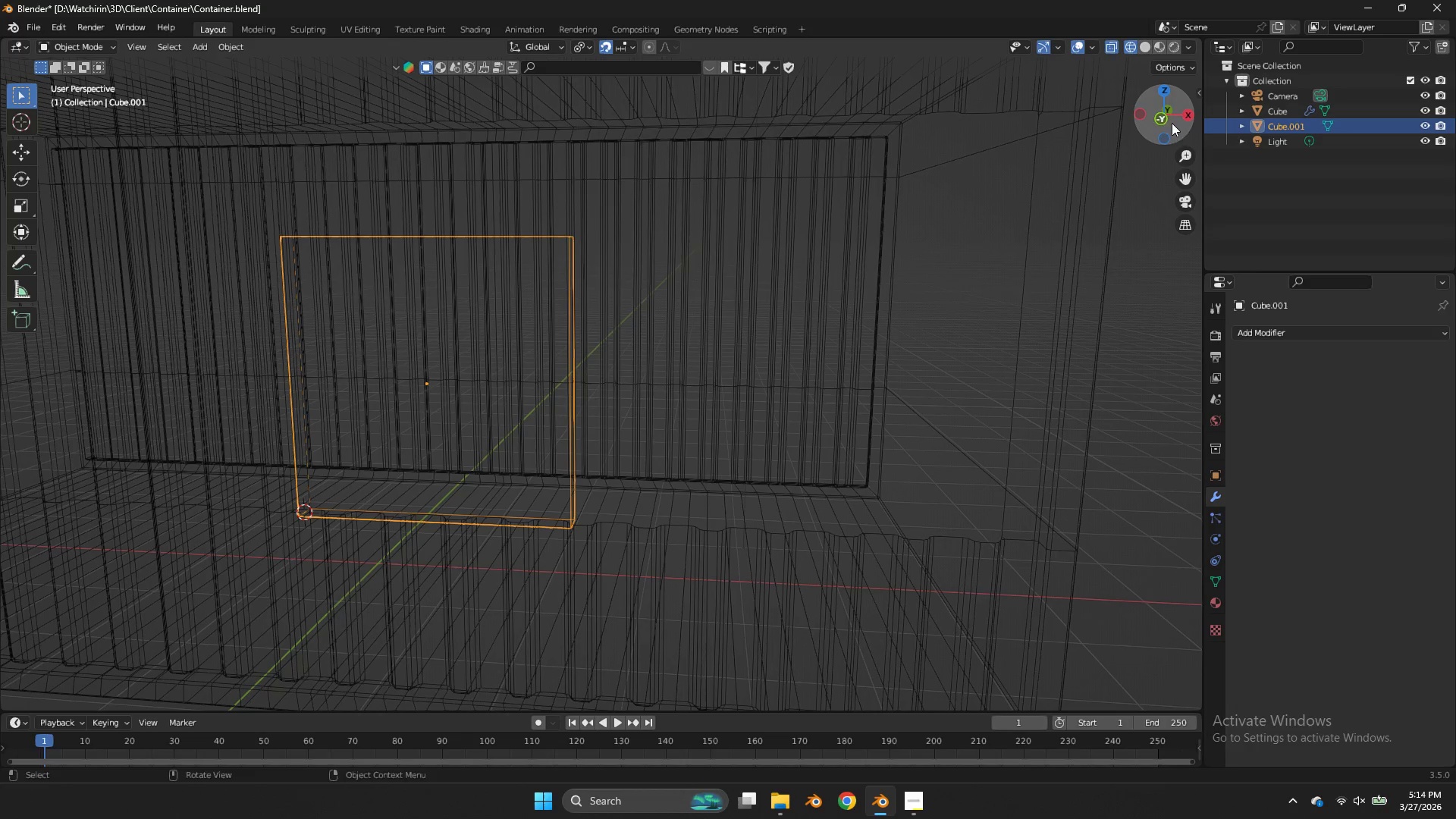 
left_click([1162, 118])
 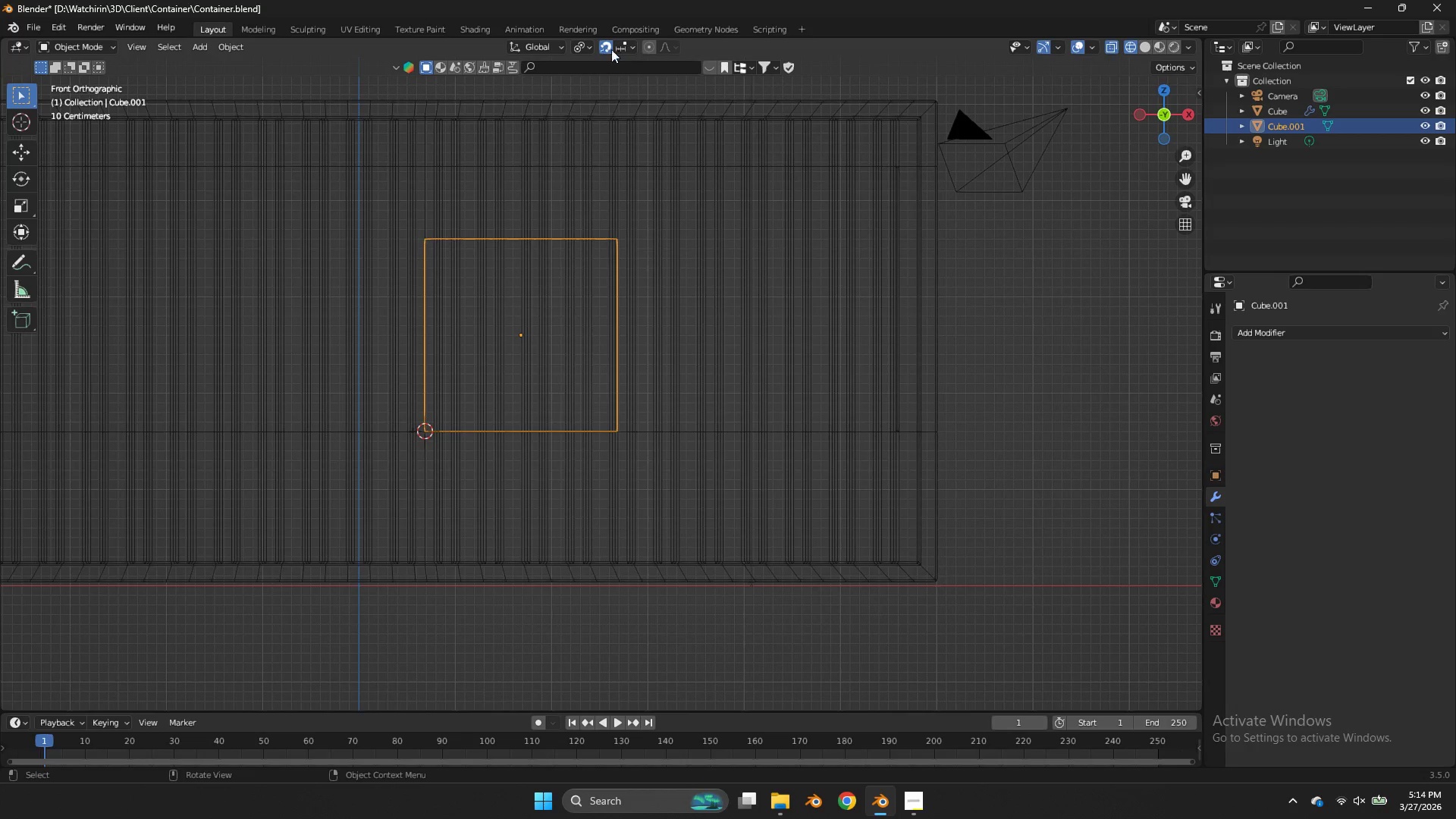 
left_click([608, 46])
 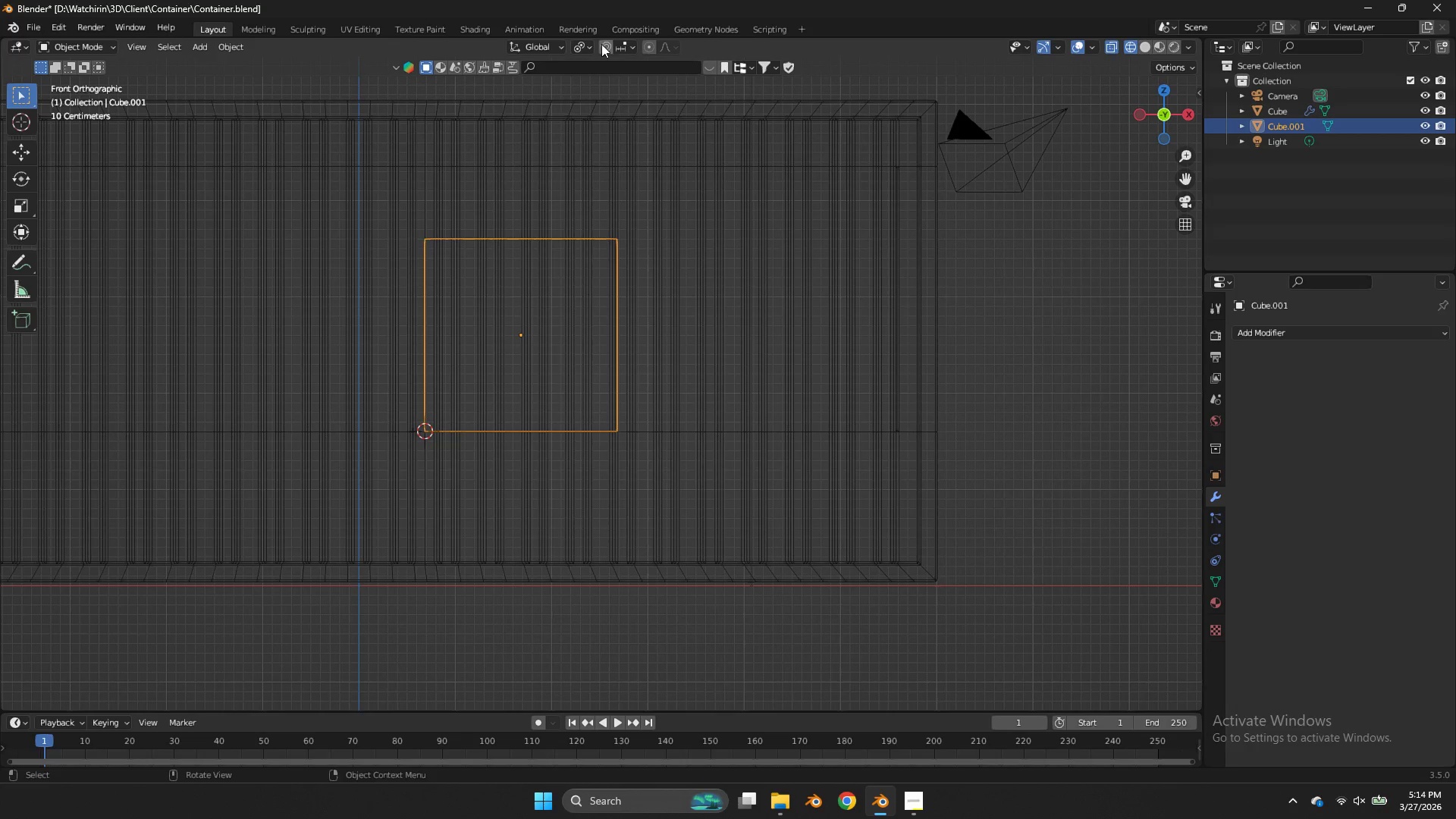 
left_click([577, 42])
 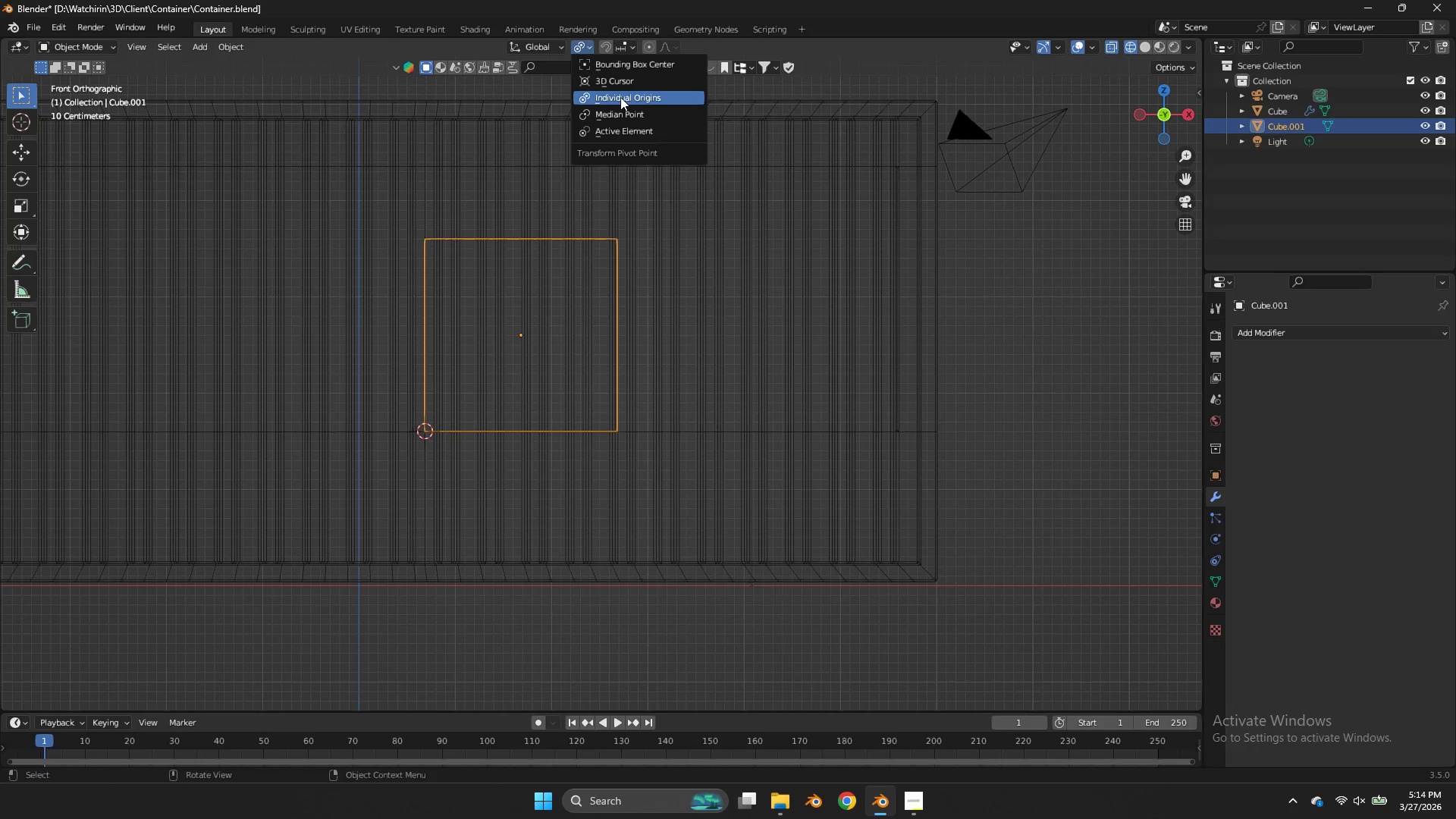 
left_click([632, 79])
 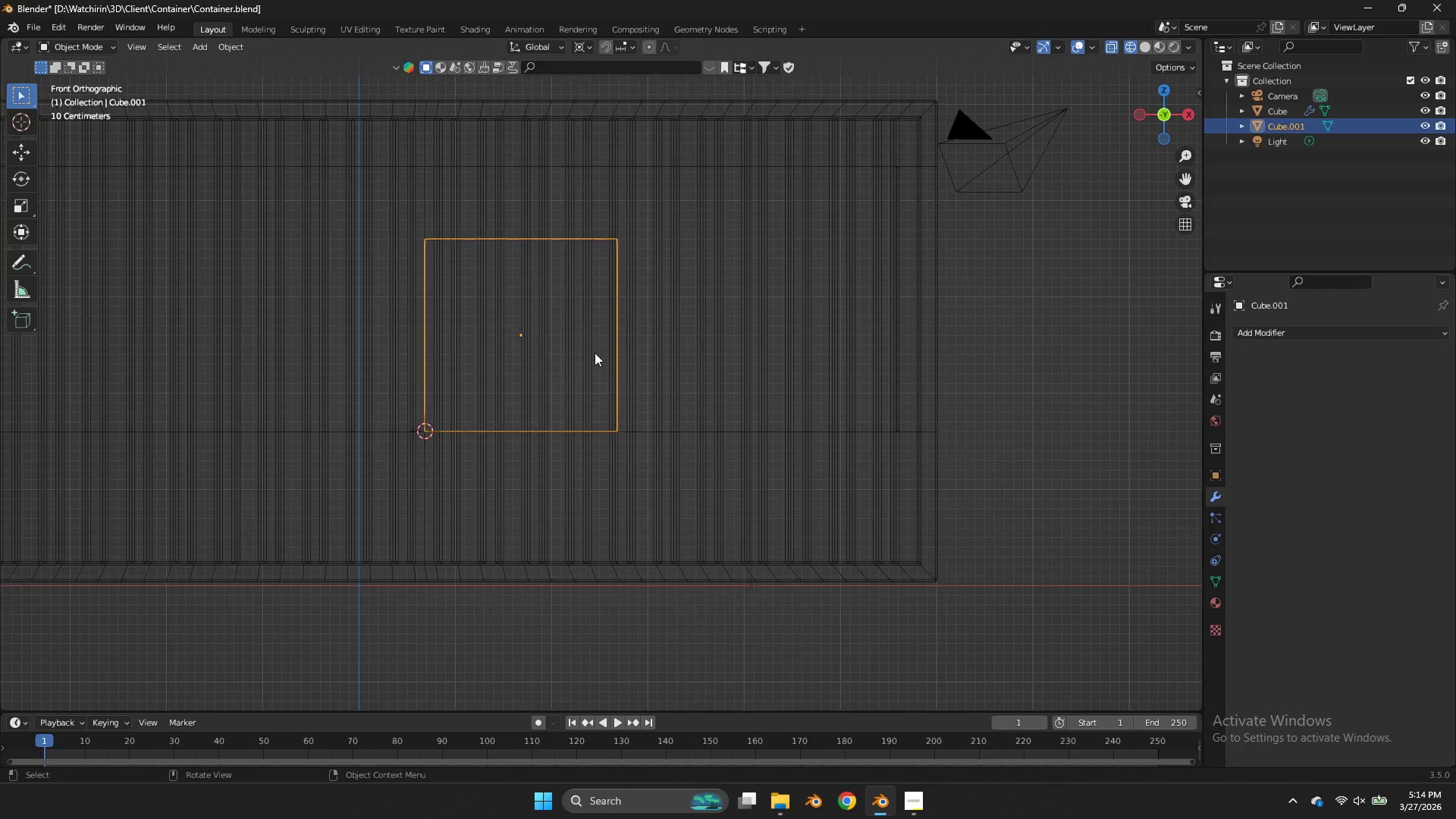 
key(Tab)
 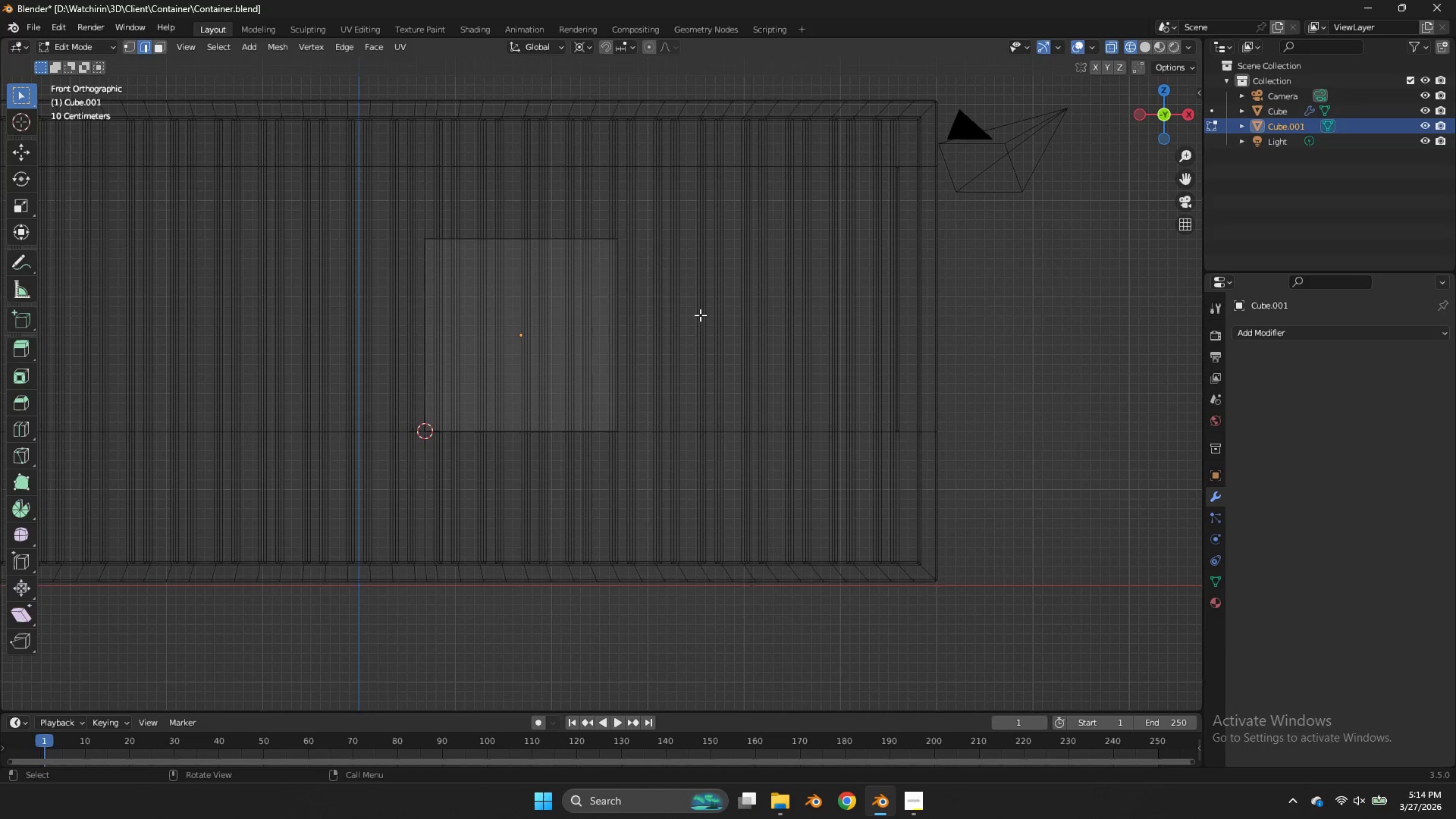 
key(Tab)
 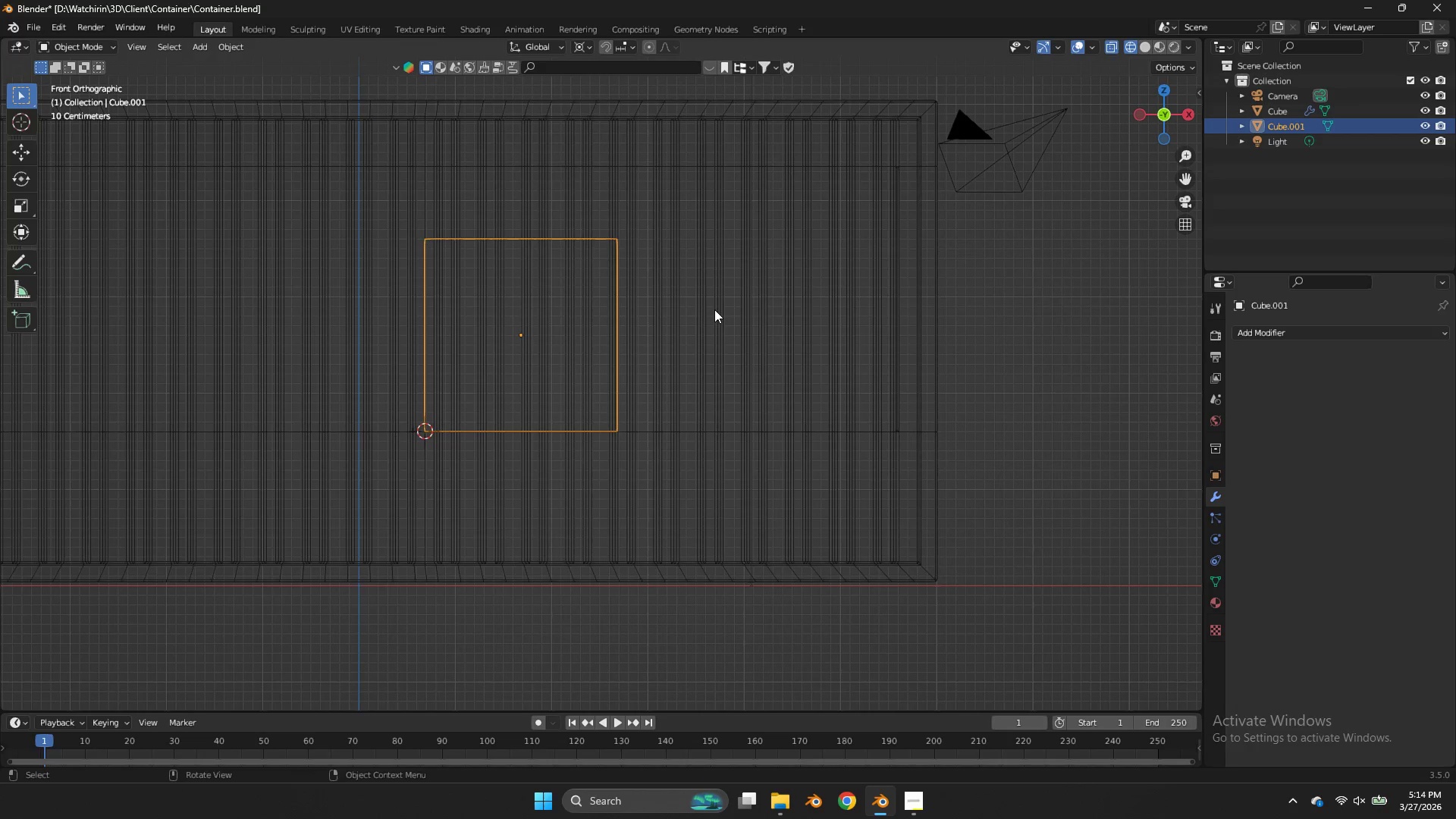 
key(S)
 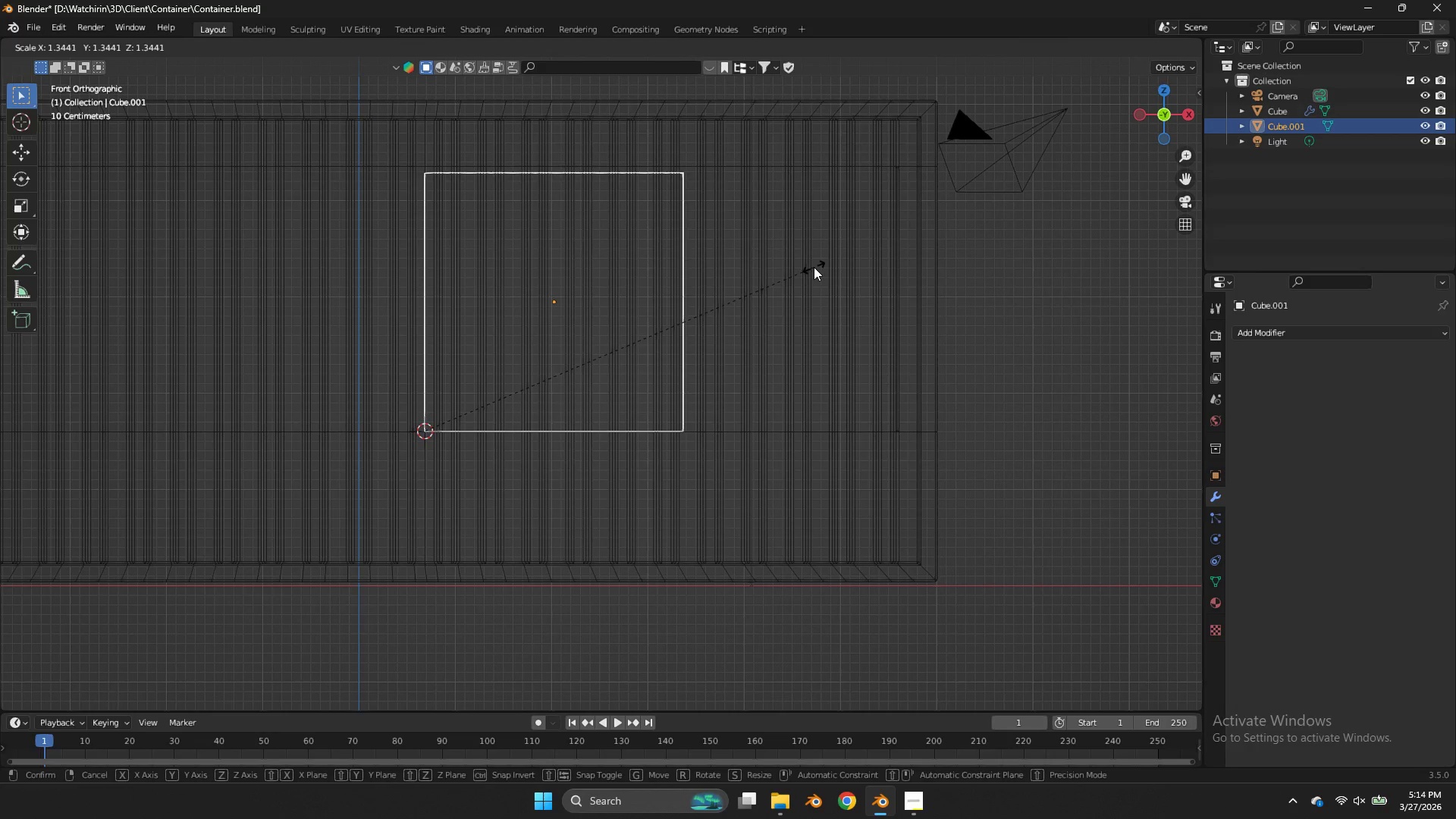 
key(Shift+ShiftLeft)
 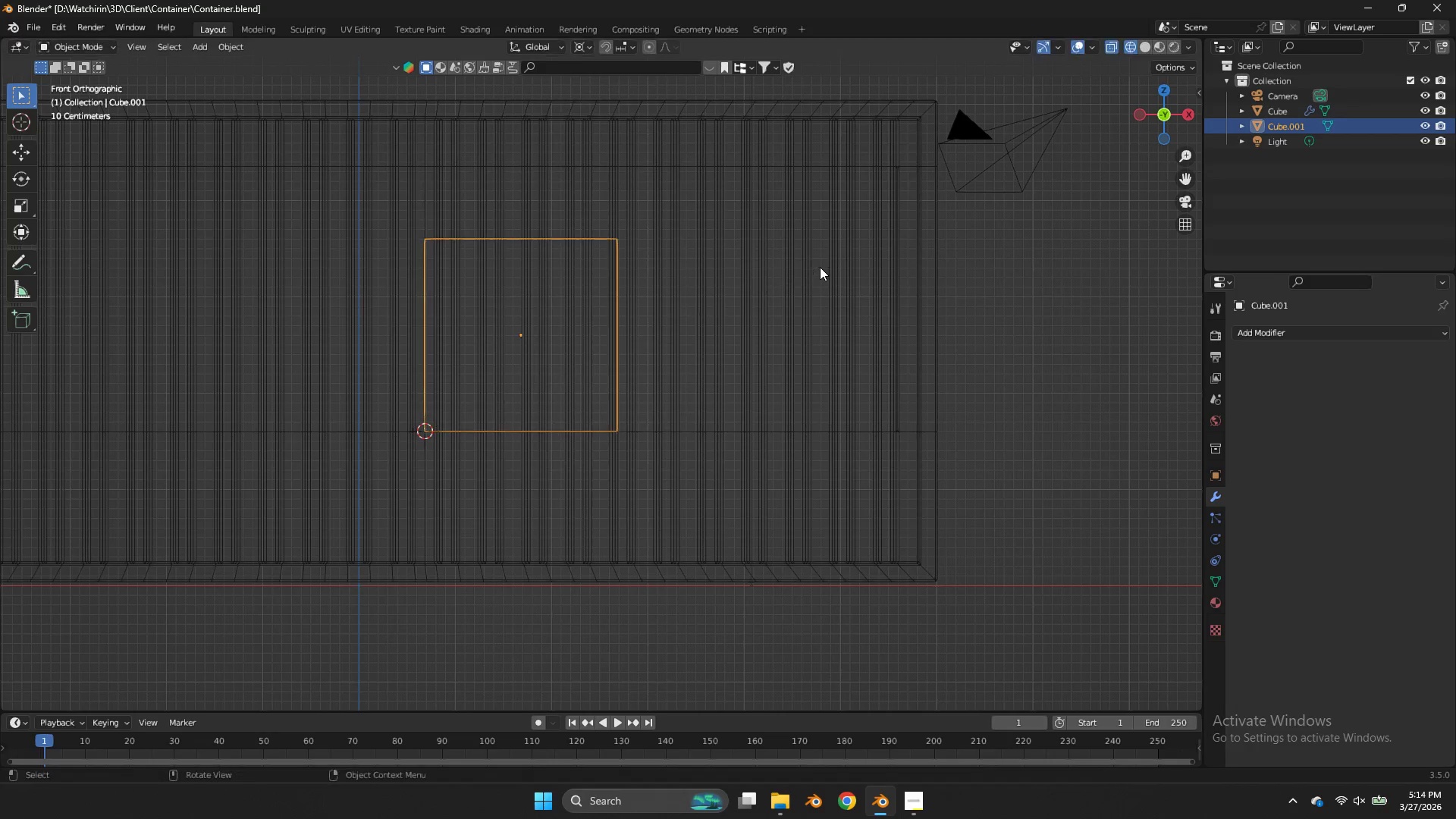 
right_click([820, 267])
 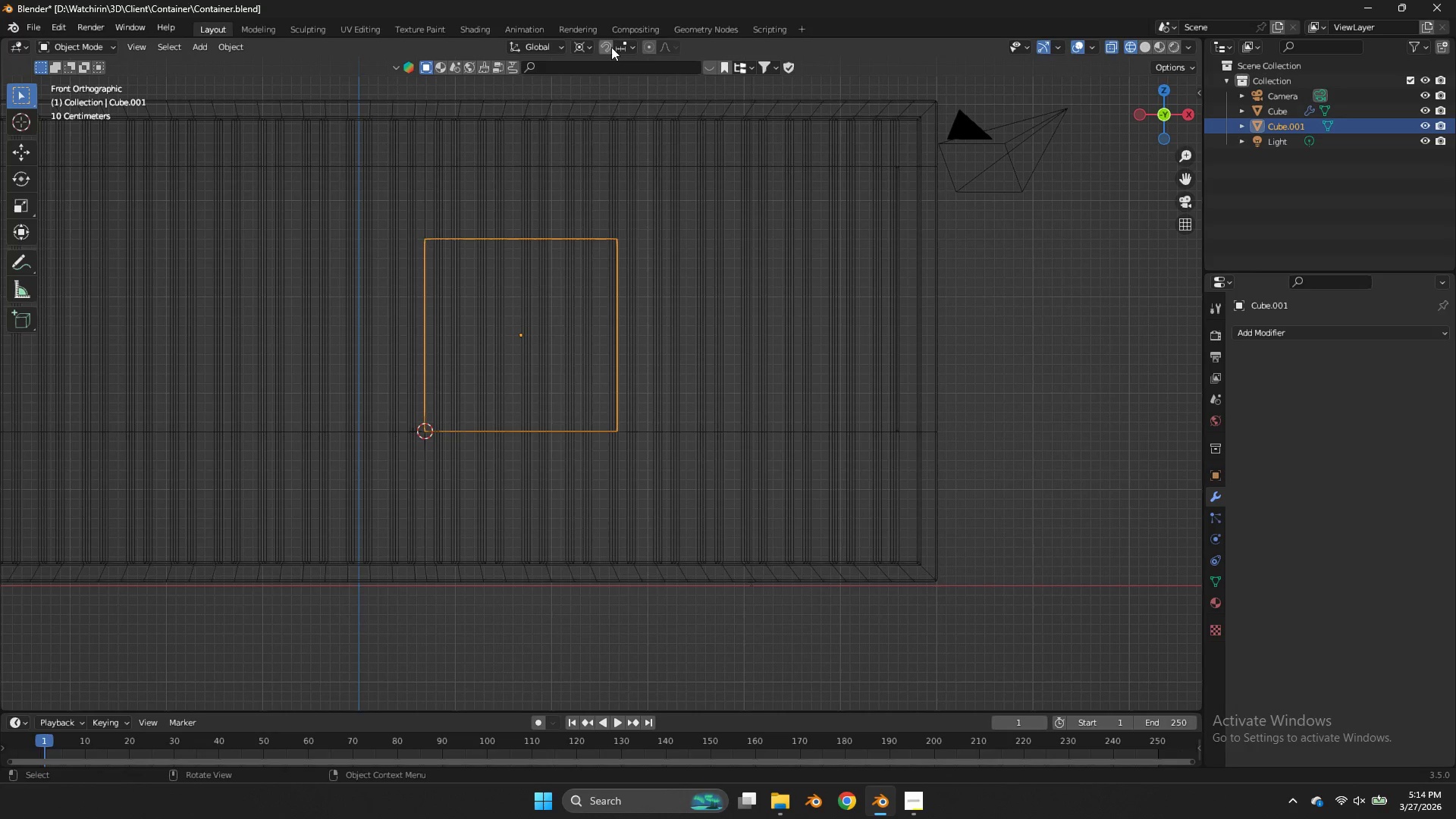 
left_click([610, 47])
 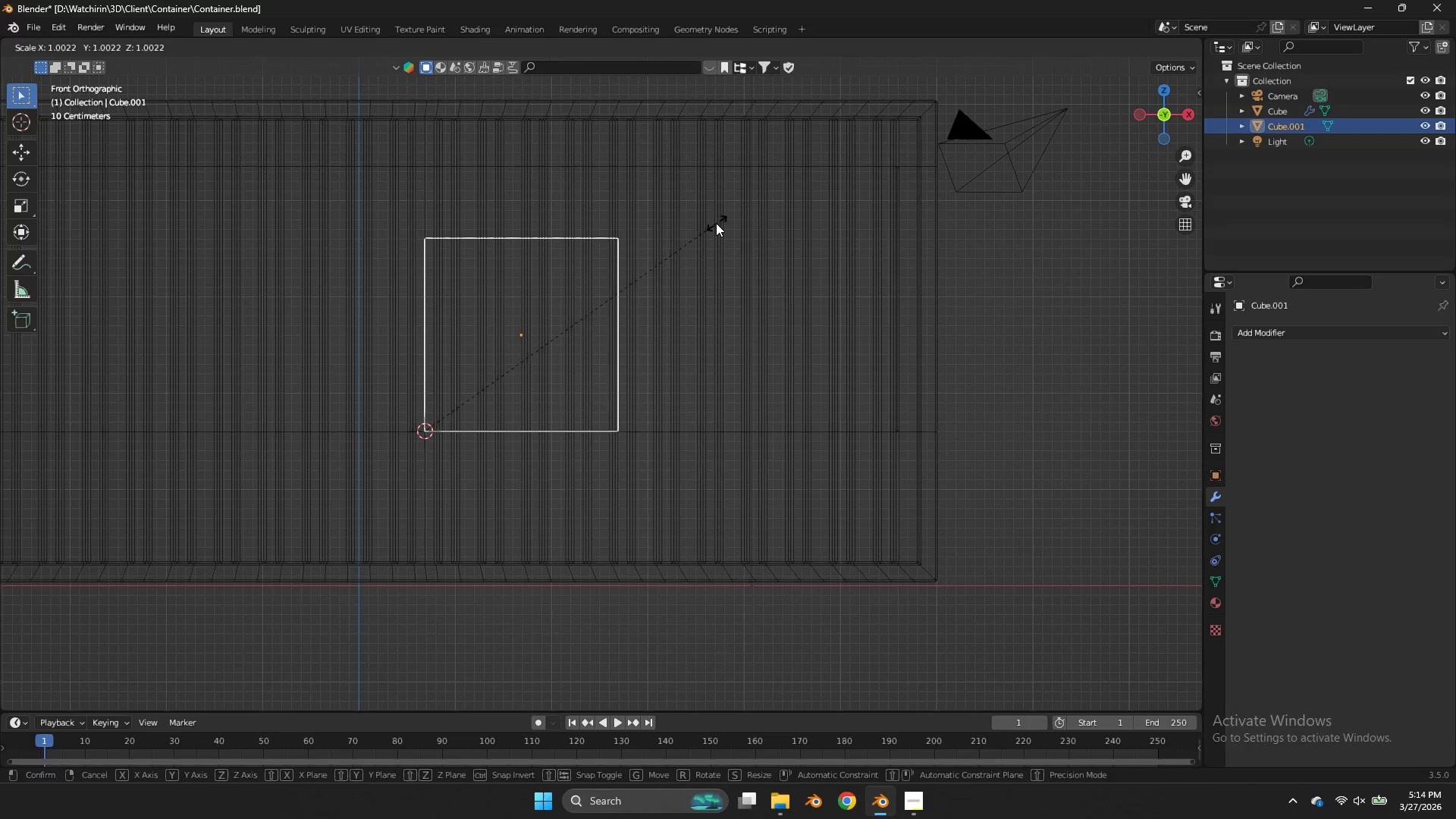 
key(S)
 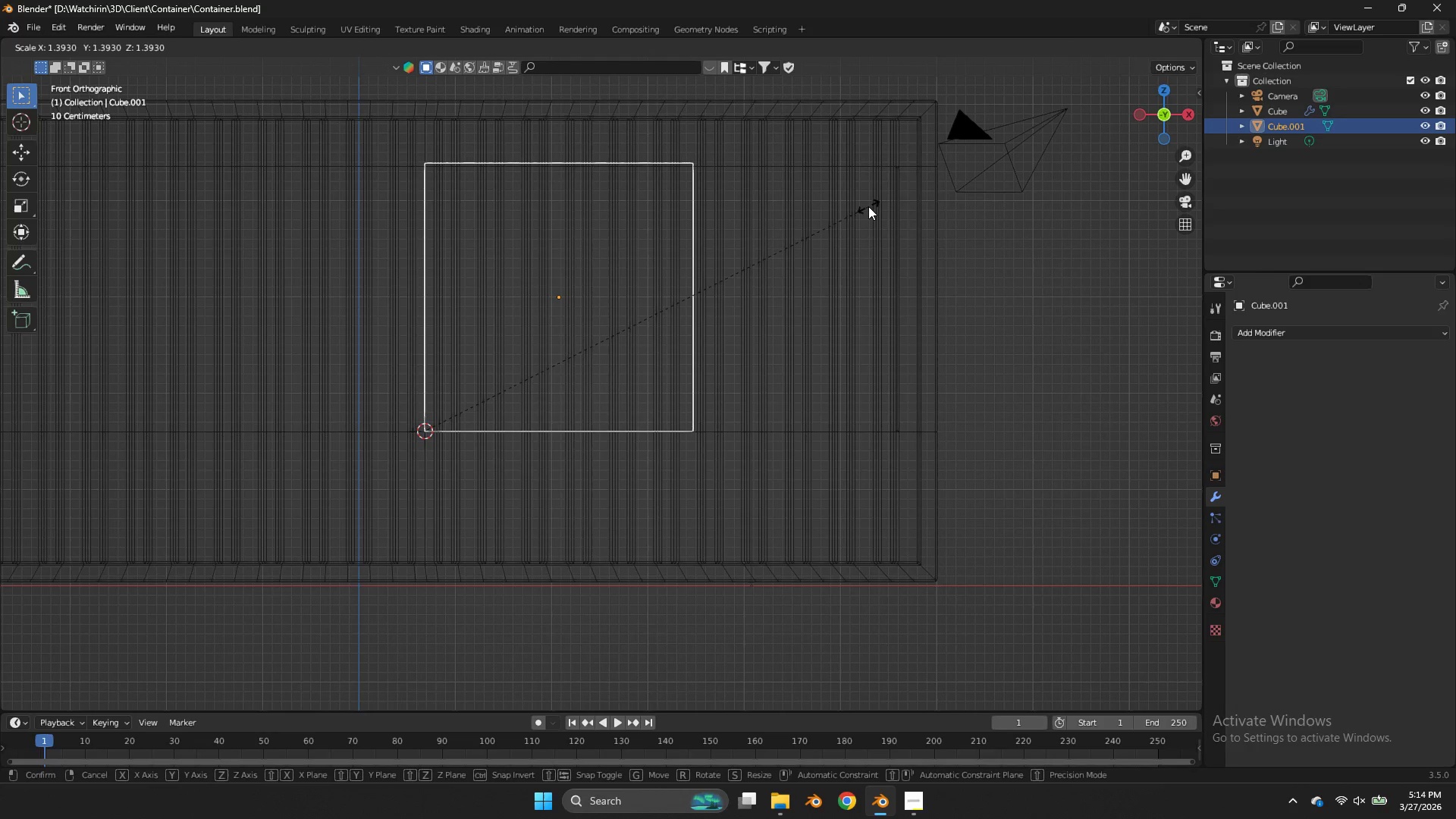 
hold_key(key=ShiftLeft, duration=0.44)
right_click([836, 214])
 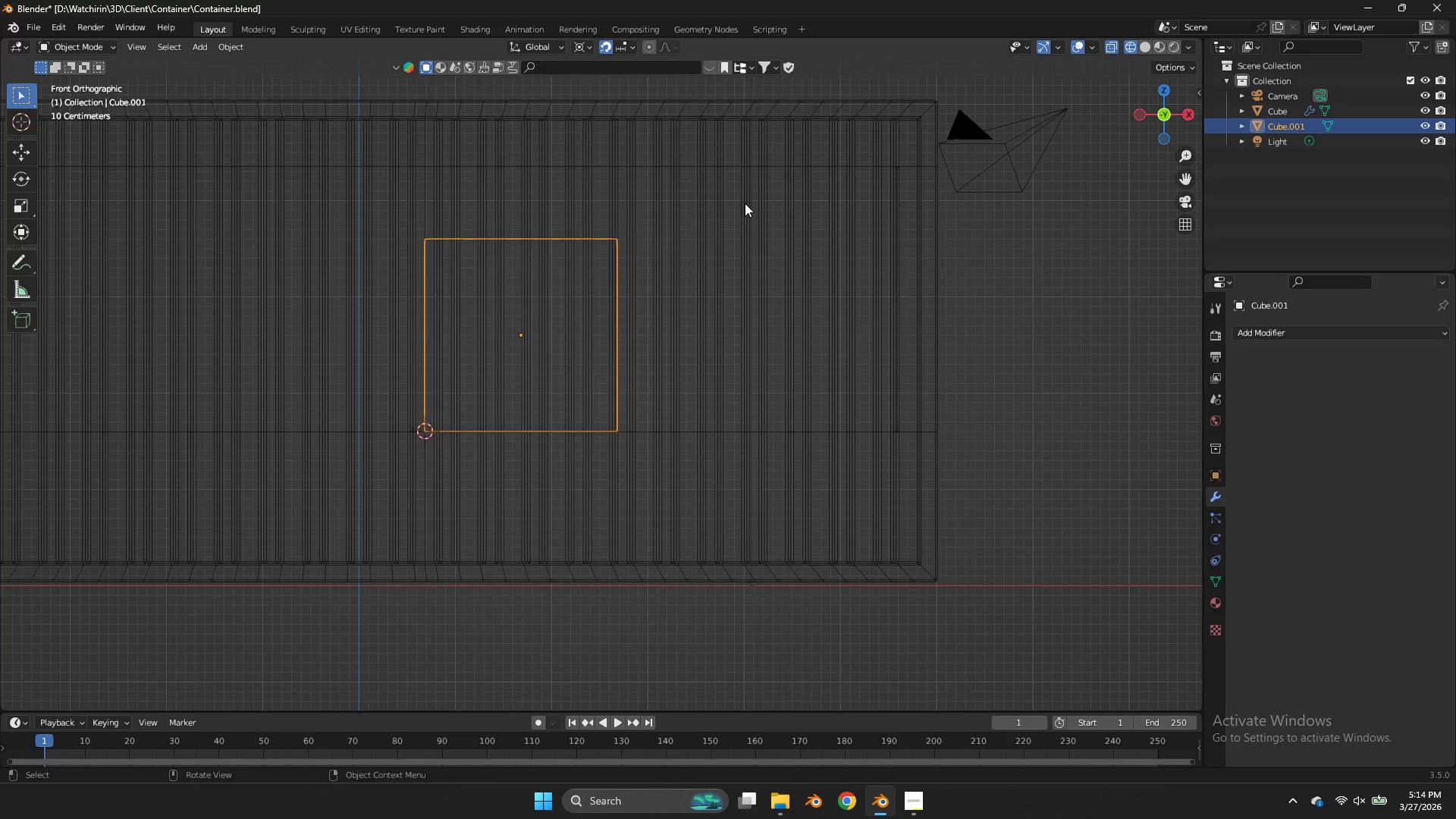 
key(Tab)
type(as)
 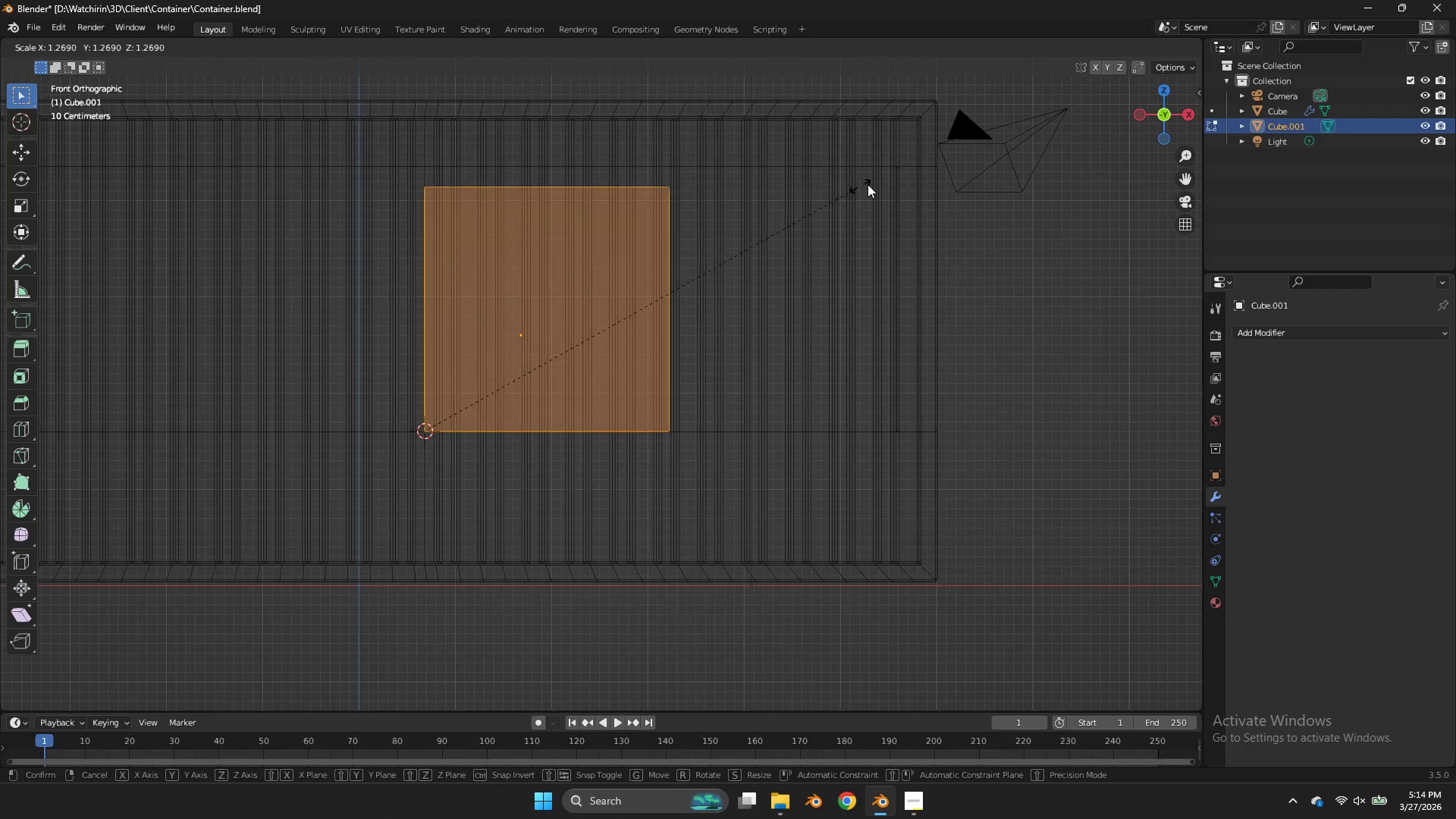 
hold_key(key=ShiftLeft, duration=2.75)
left_click([1170, 140])
 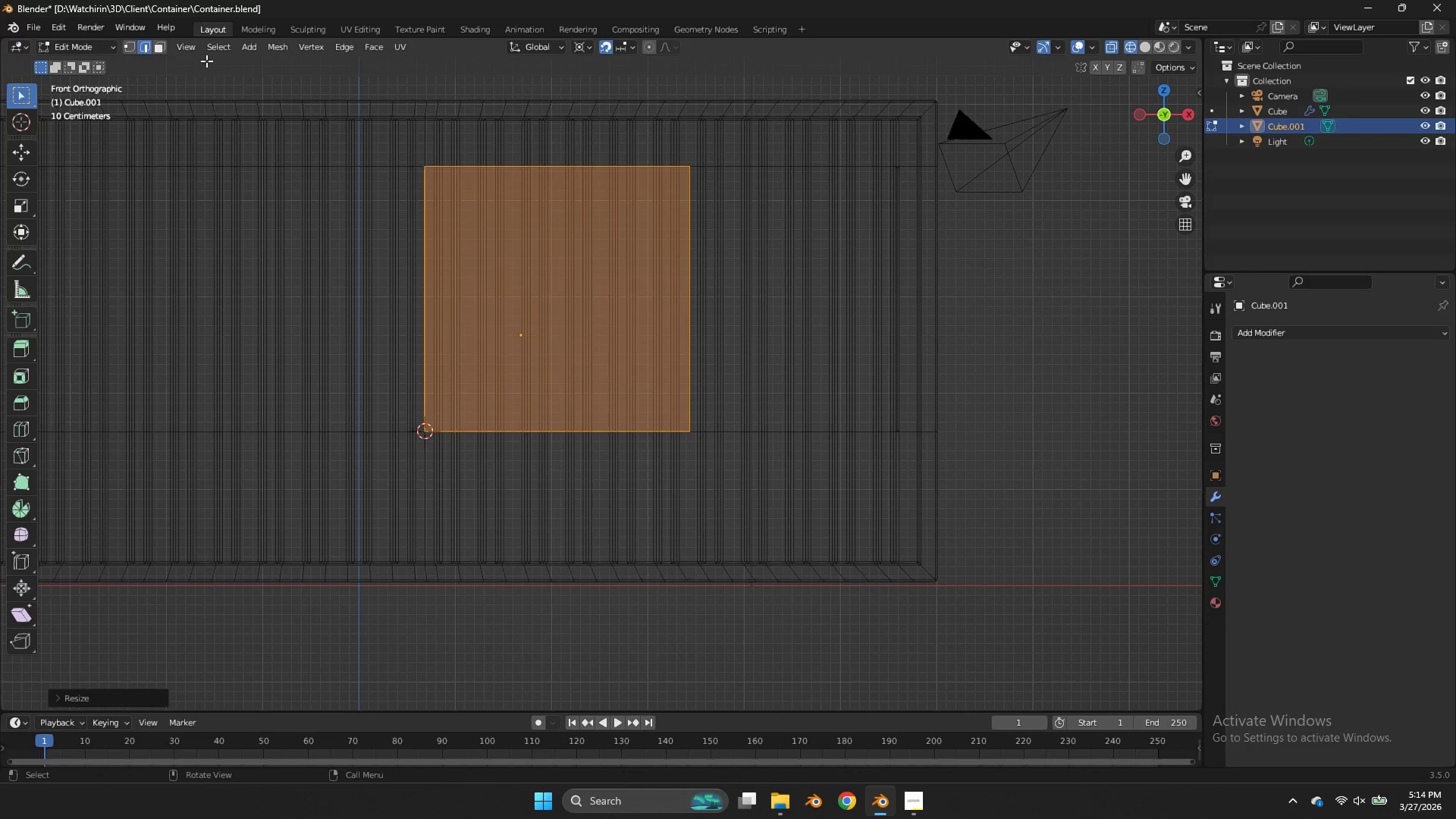 
left_click([136, 44])
 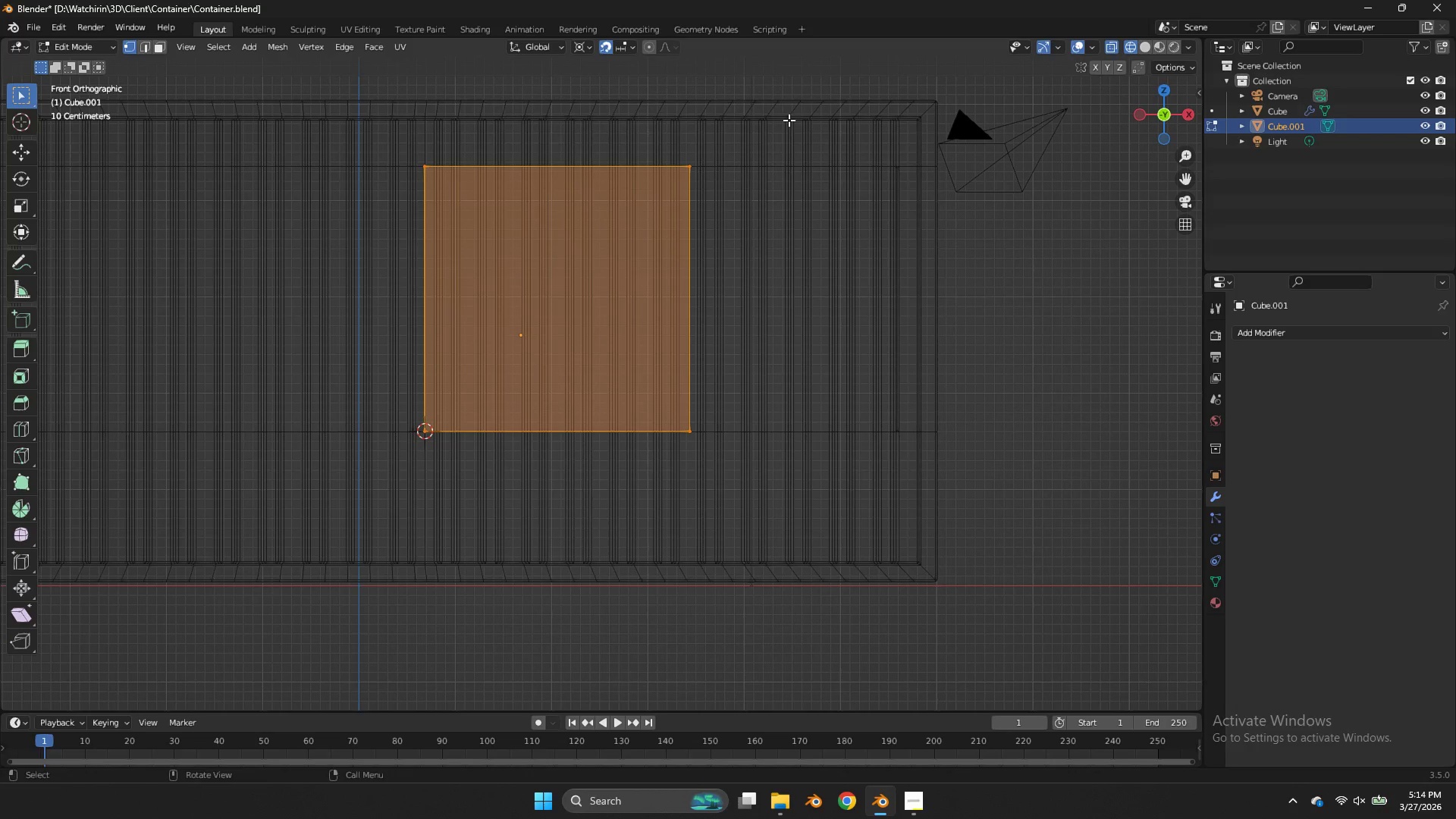 
left_click_drag(start_coordinate=[780, 118], to_coordinate=[222, 161])
 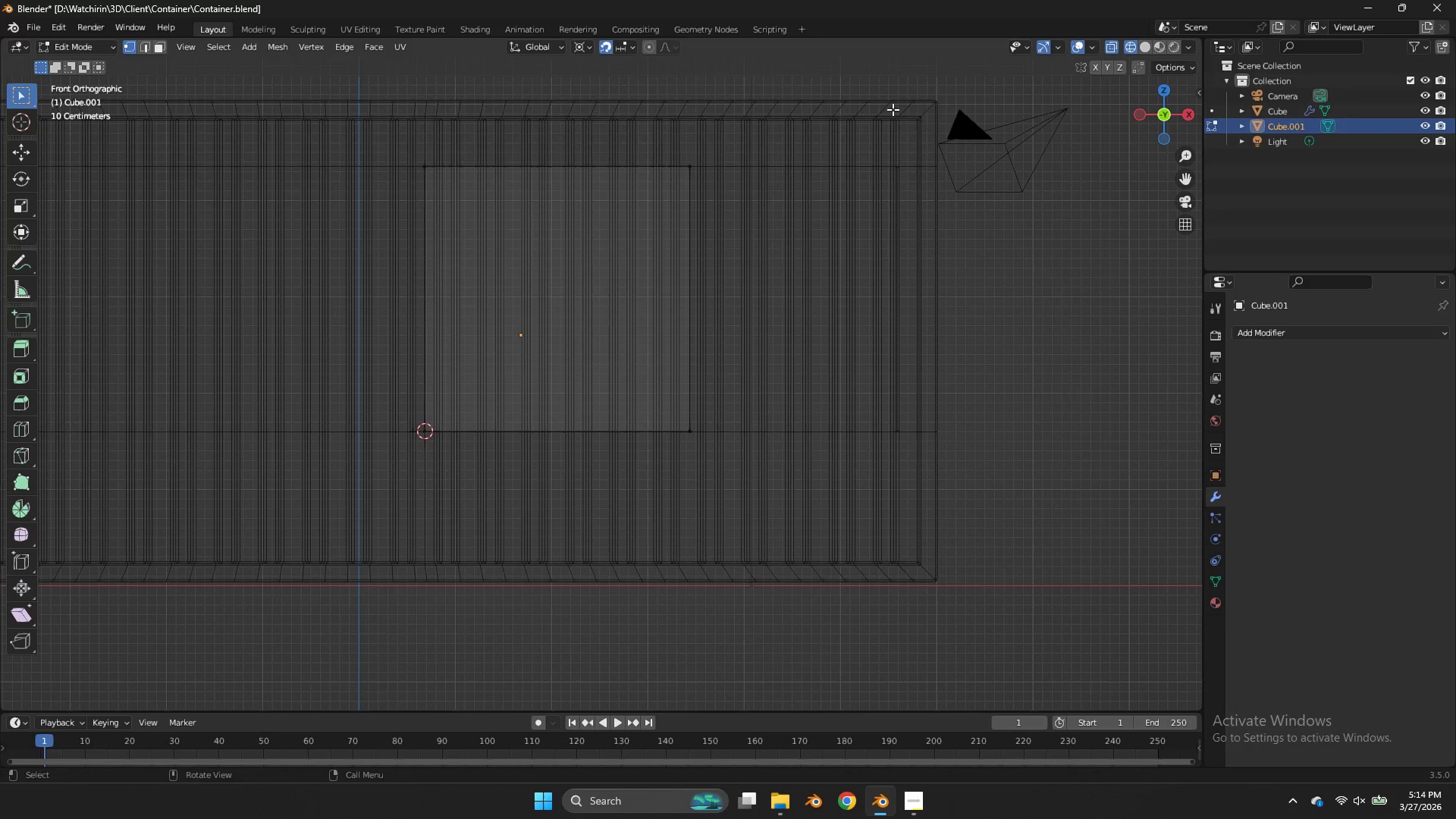 
left_click_drag(start_coordinate=[938, 101], to_coordinate=[292, 198])
 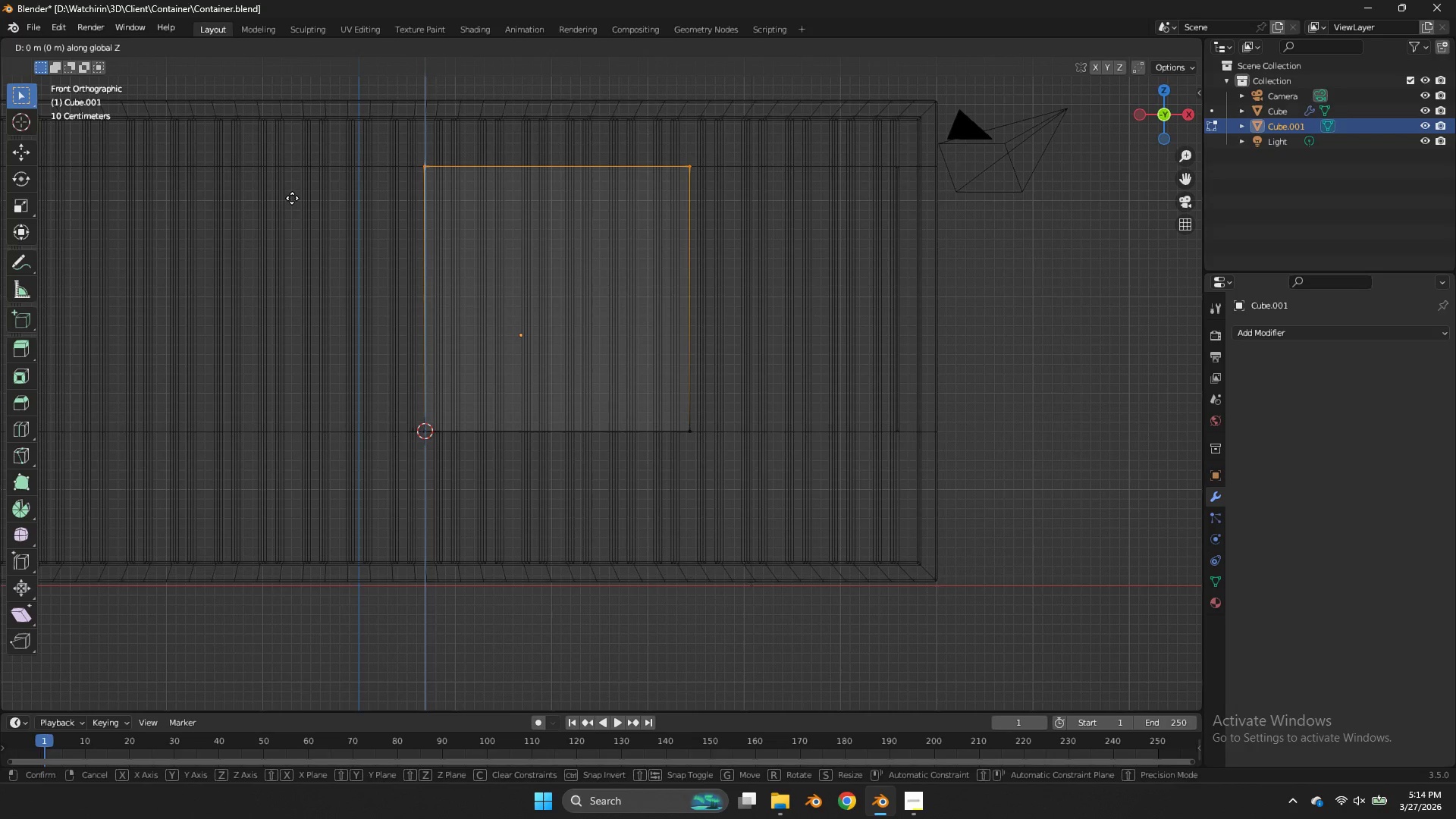 
type(gzgyx)
 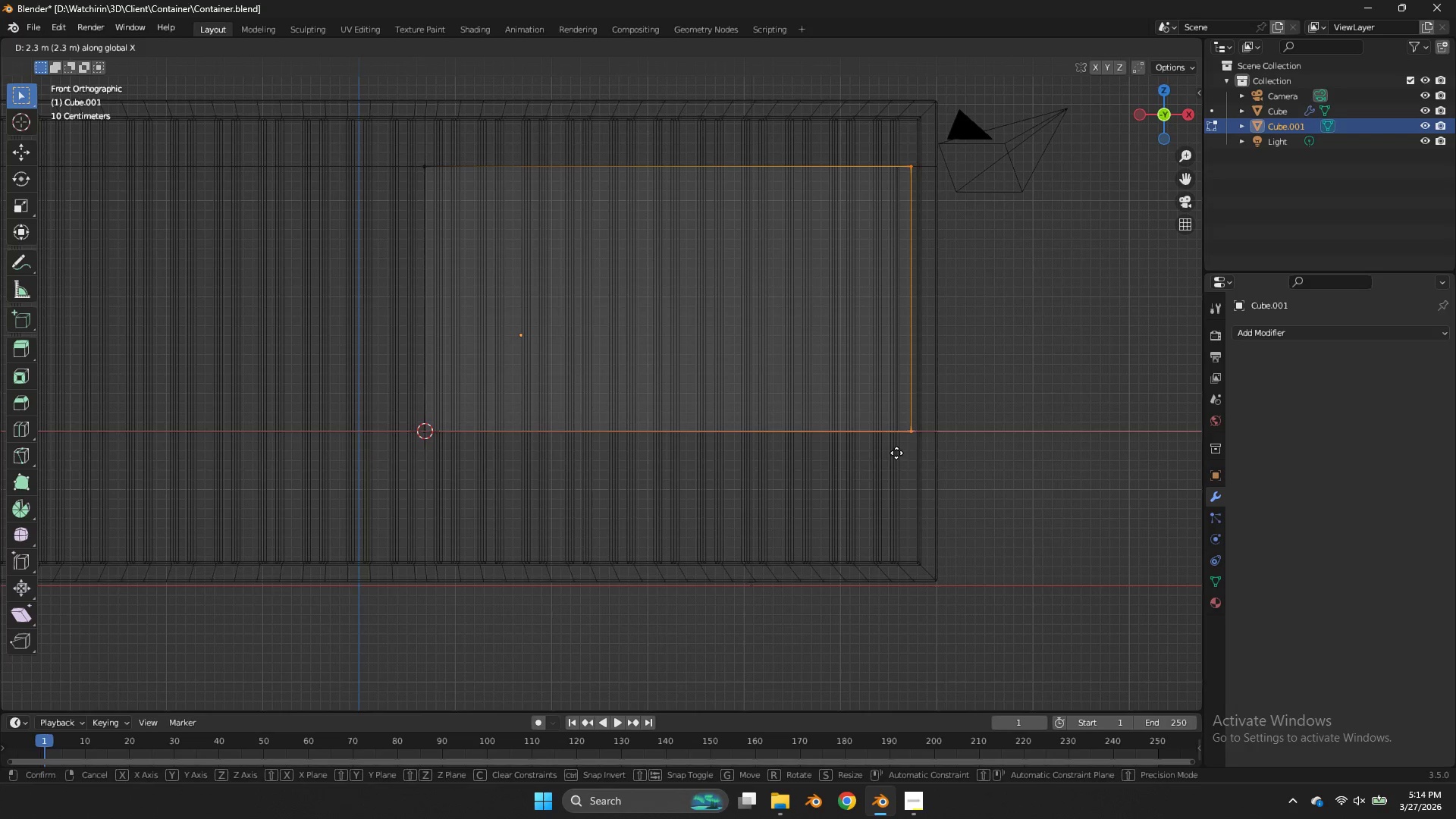 
left_click_drag(start_coordinate=[843, 148], to_coordinate=[634, 455])
 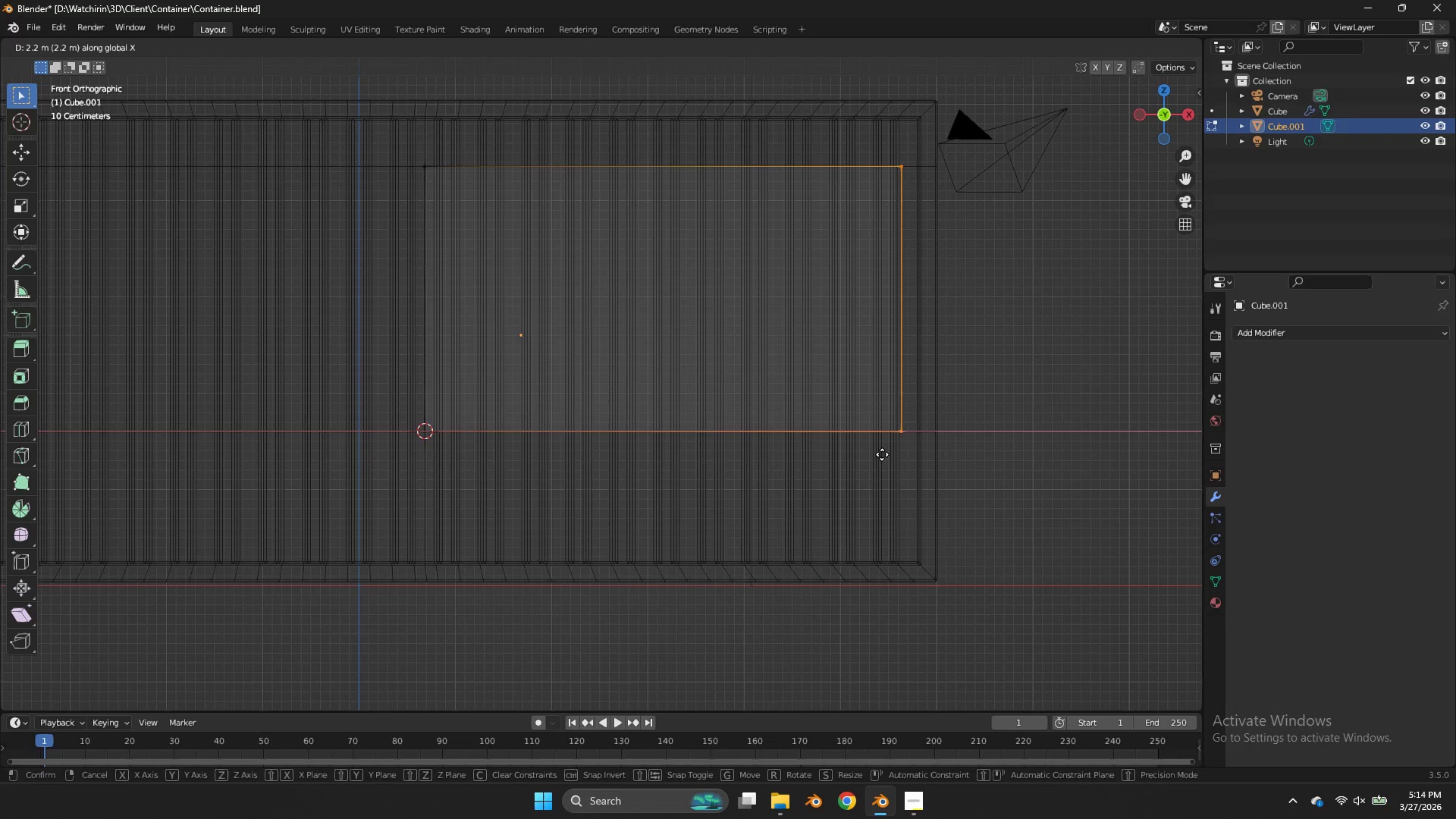 
hold_key(key=ShiftLeft, duration=0.98)
 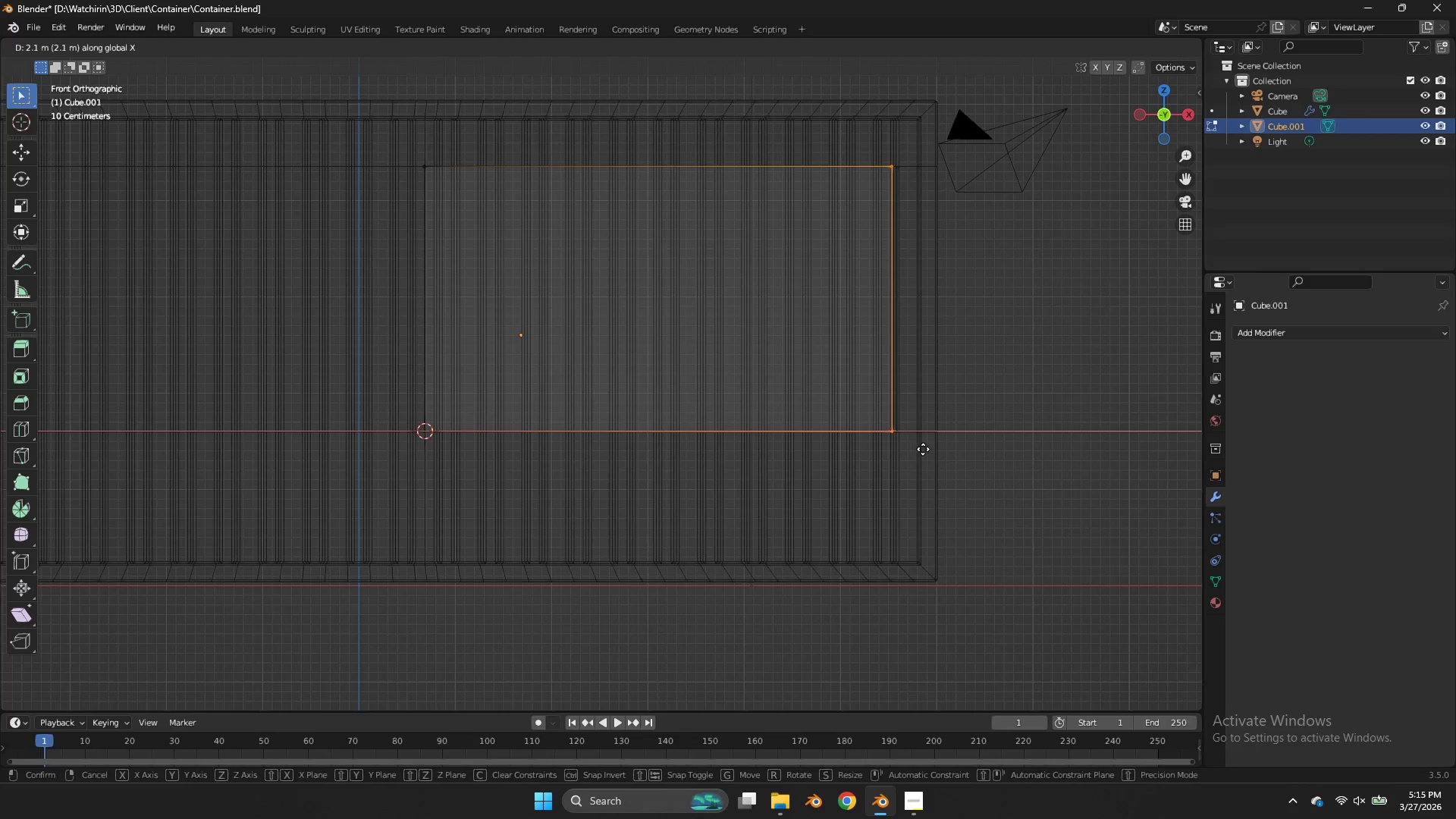 
left_click([923, 449])
 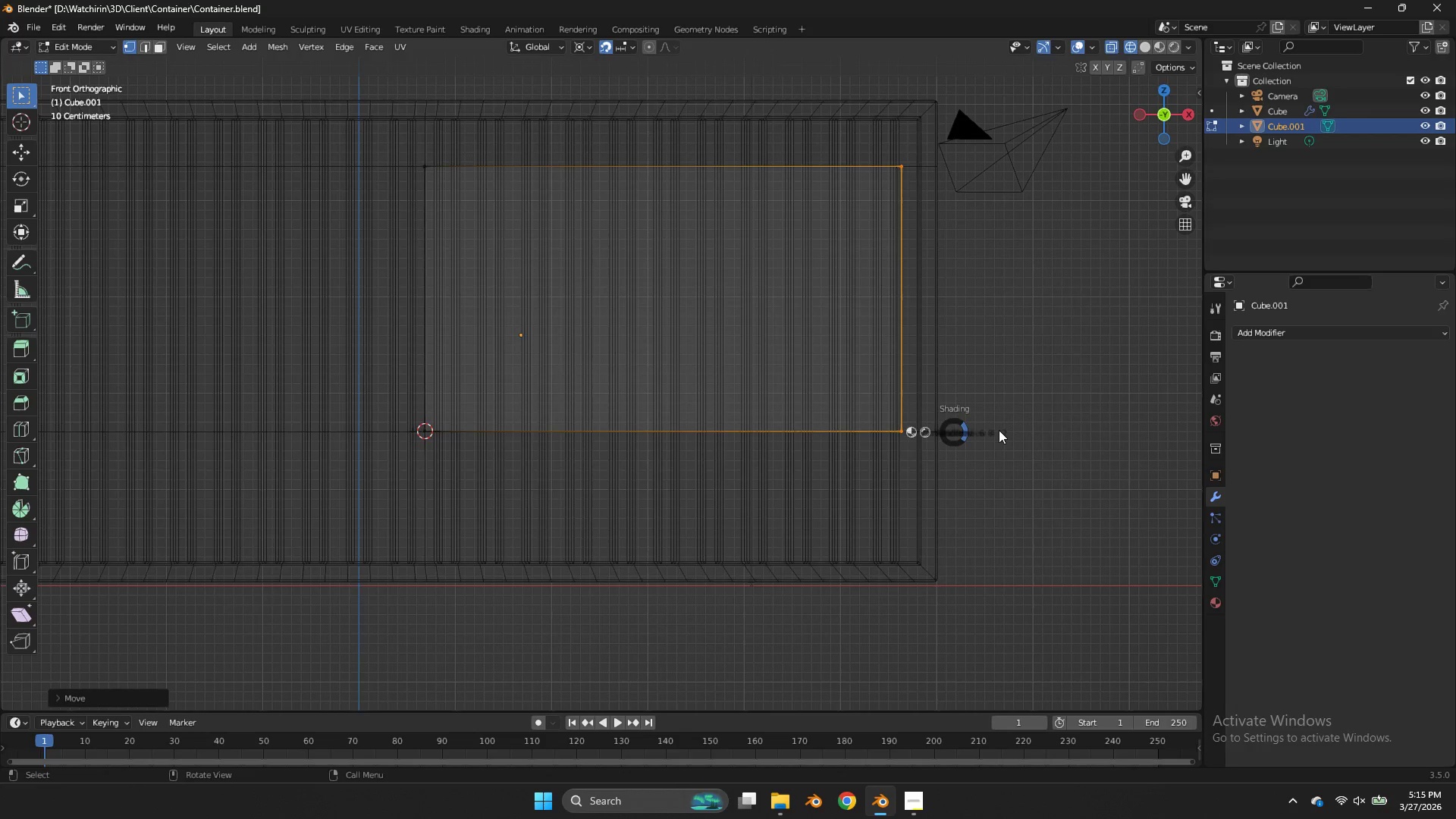 
type(zgx)
 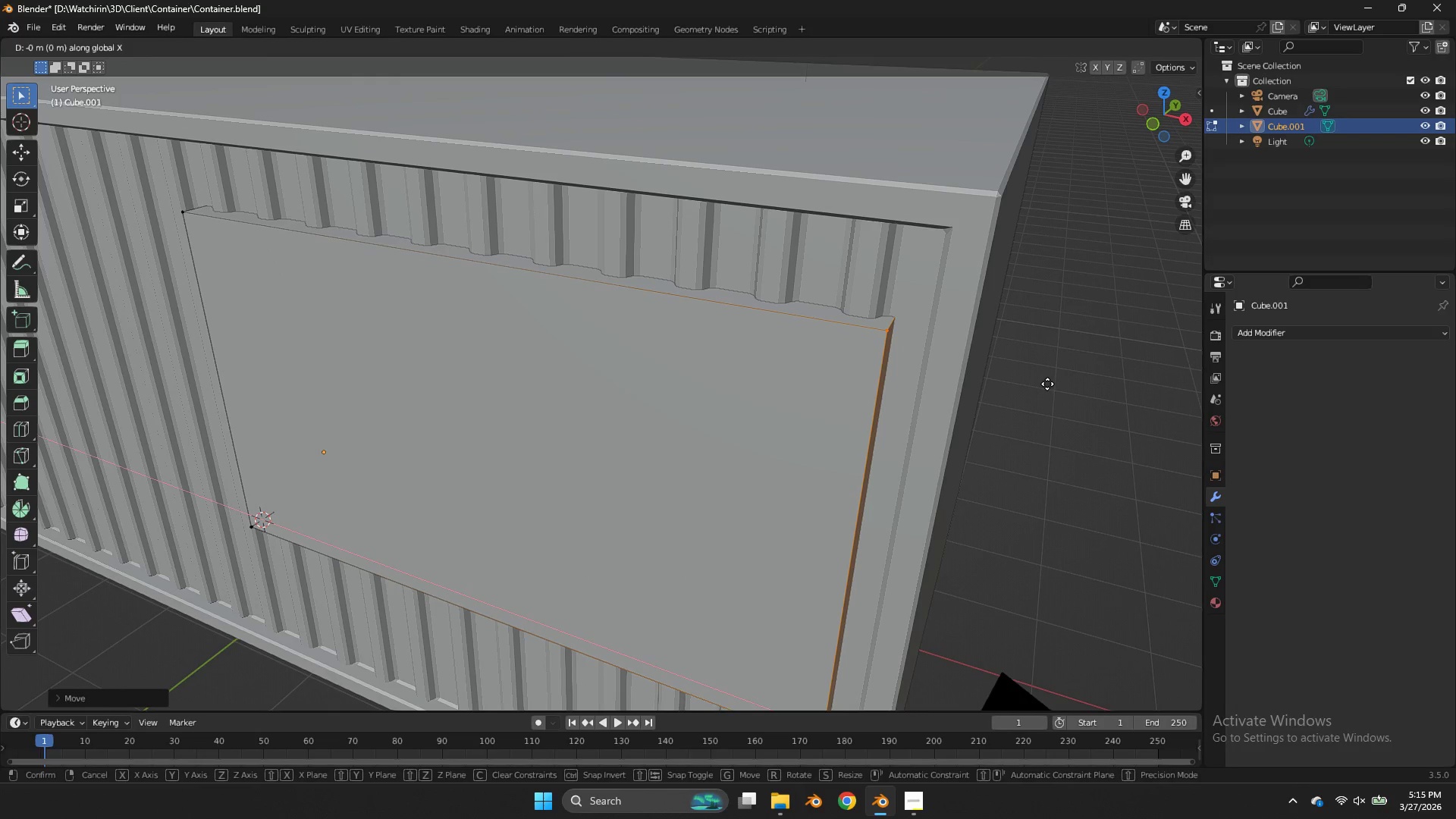 
left_click_drag(start_coordinate=[1187, 125], to_coordinate=[1131, 174])
 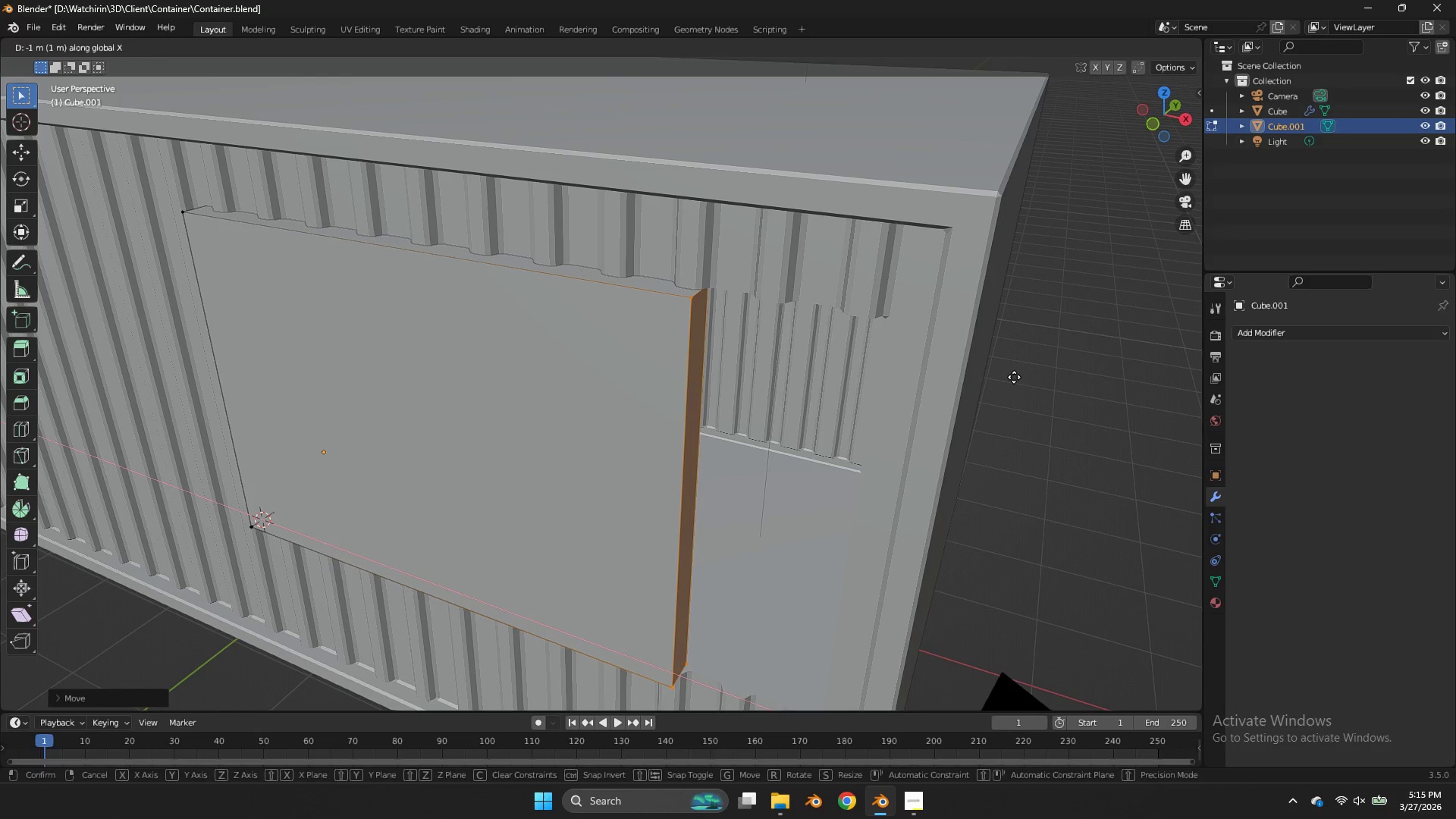 
hold_key(key=ShiftLeft, duration=2.45)
left_click([144, 428])
 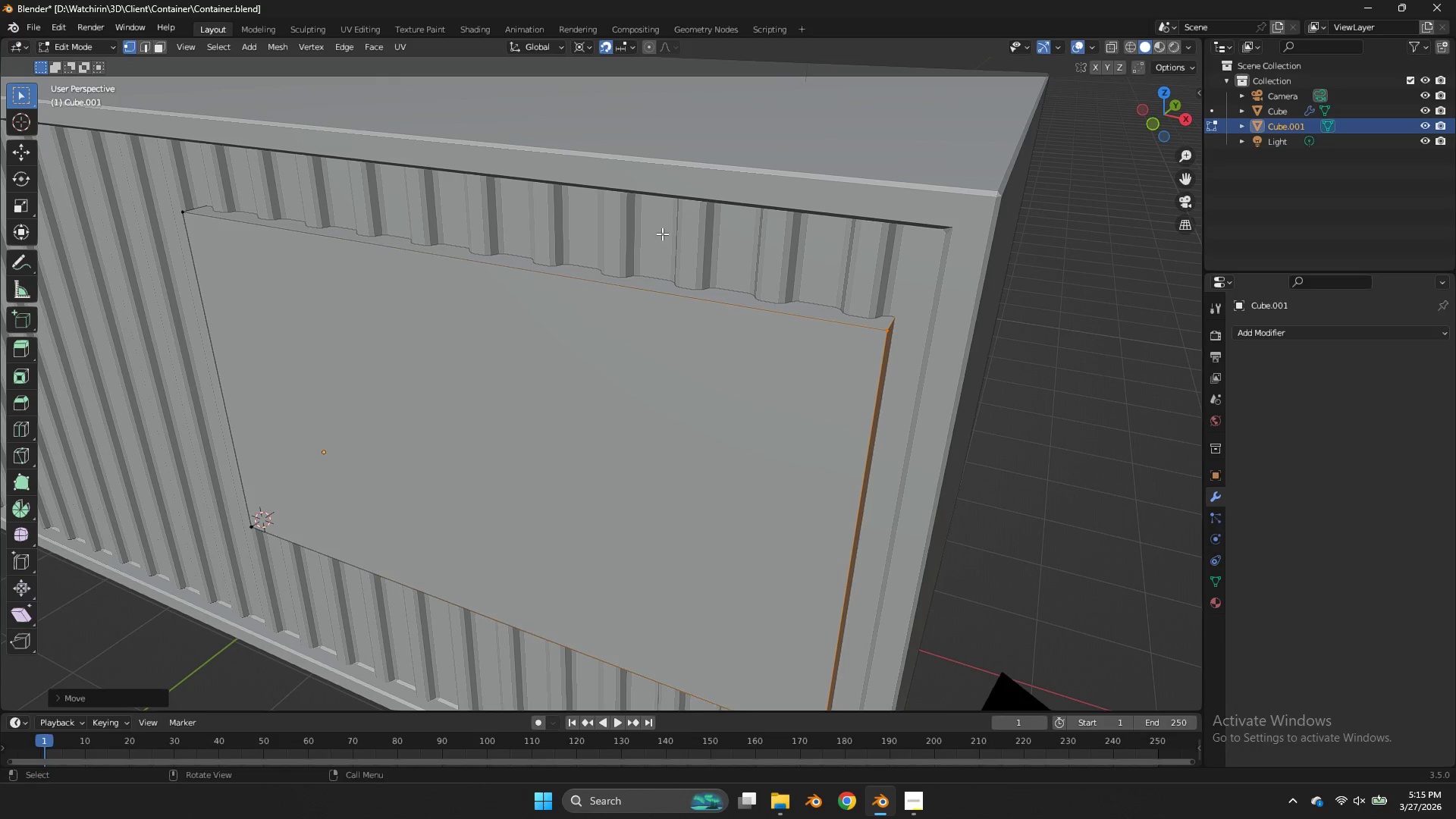 
key(Tab)
 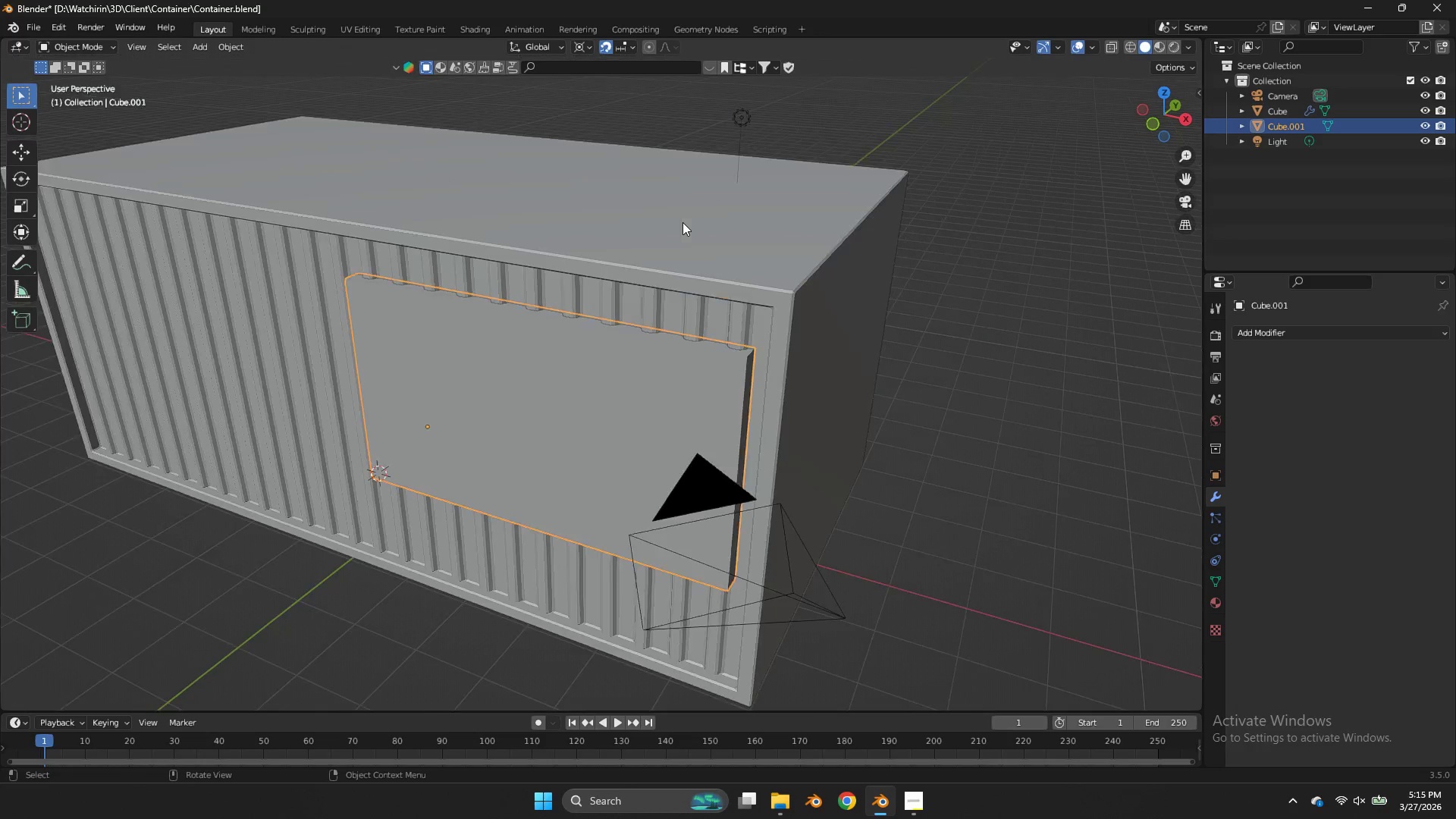 
key(Tab)
 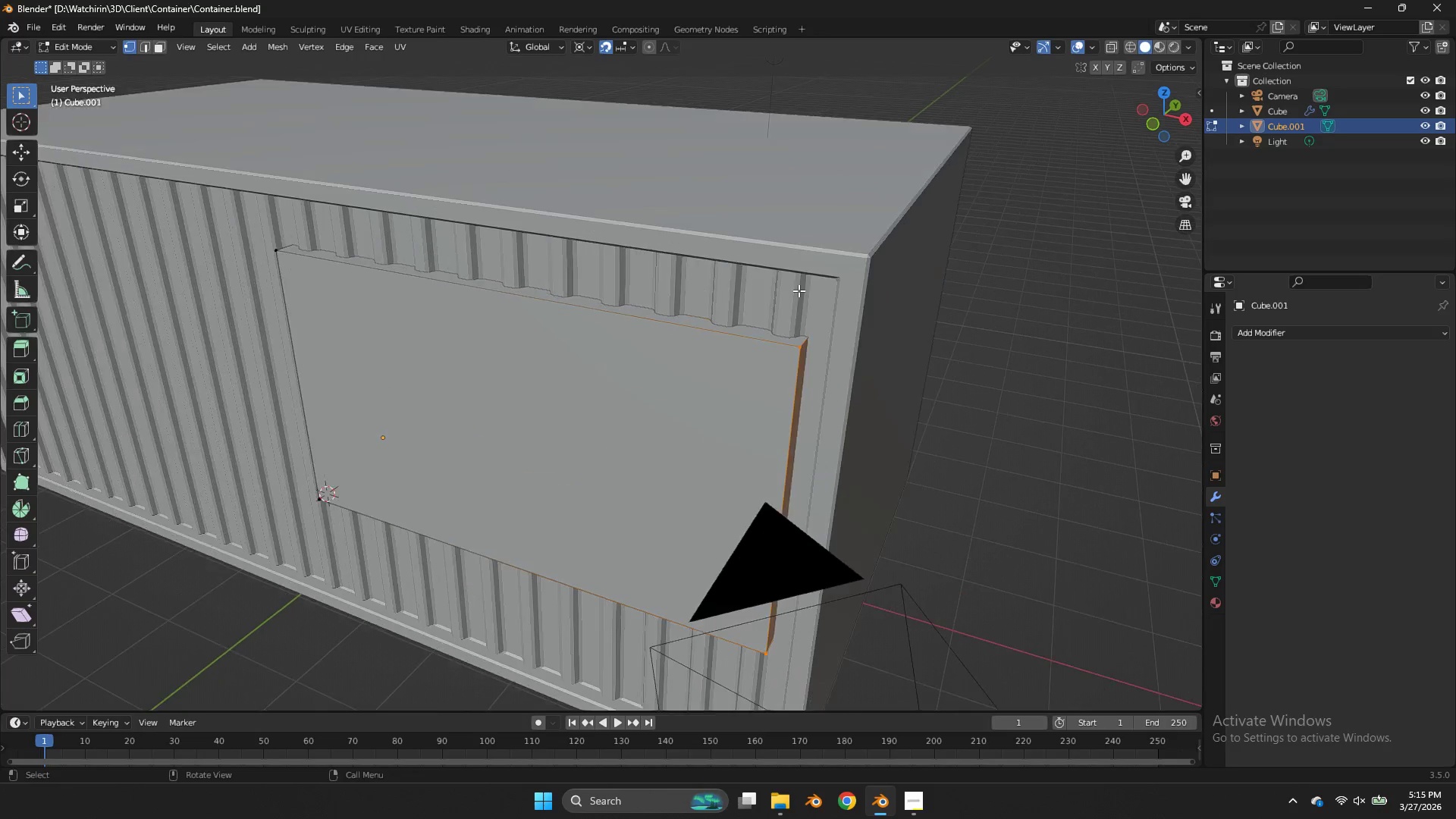 
scroll: coordinate [682, 222], scroll_direction: down, amount: 3.0
 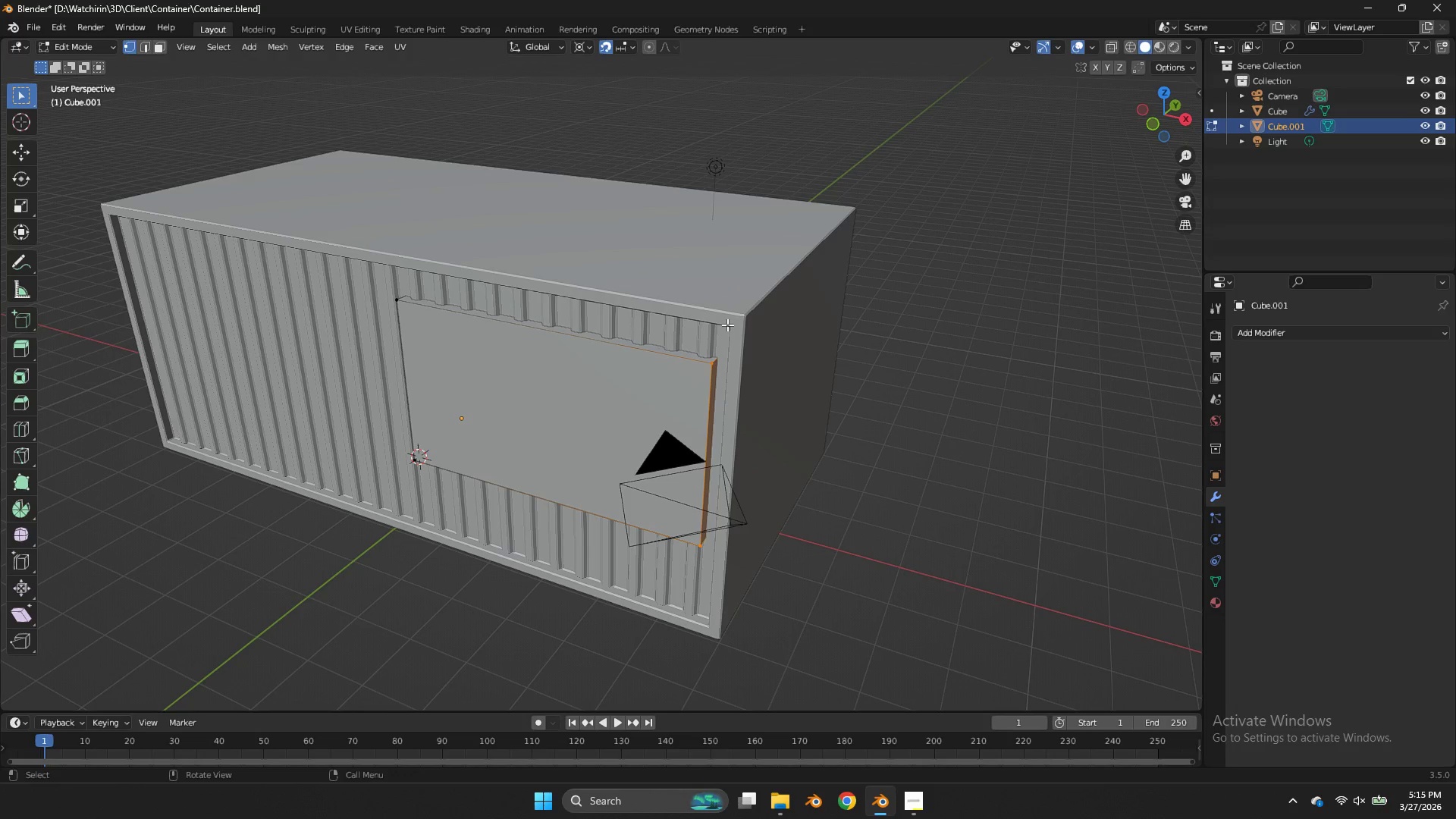 
scroll: coordinate [793, 297], scroll_direction: up, amount: 3.0
 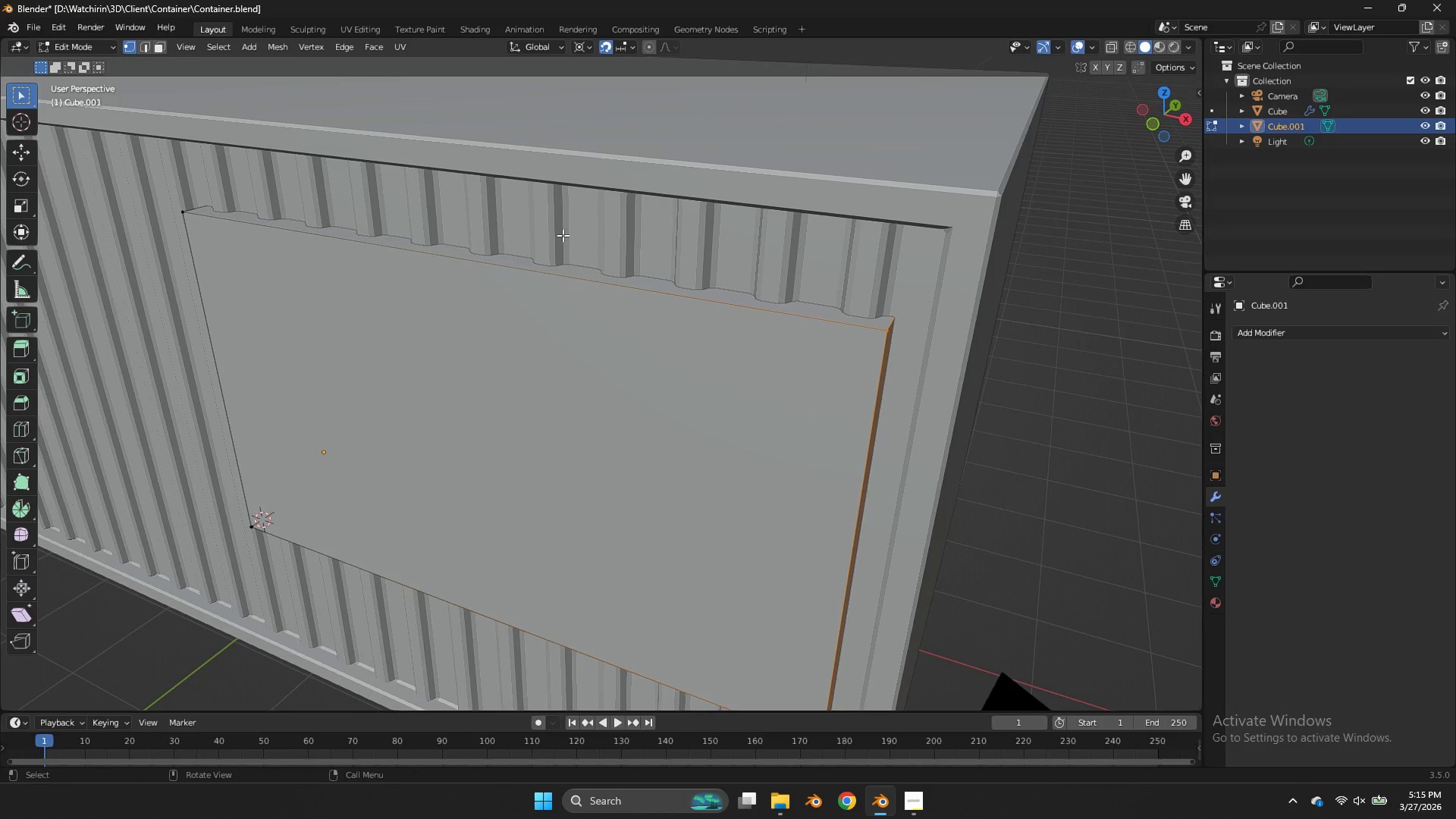 
key(Z)
 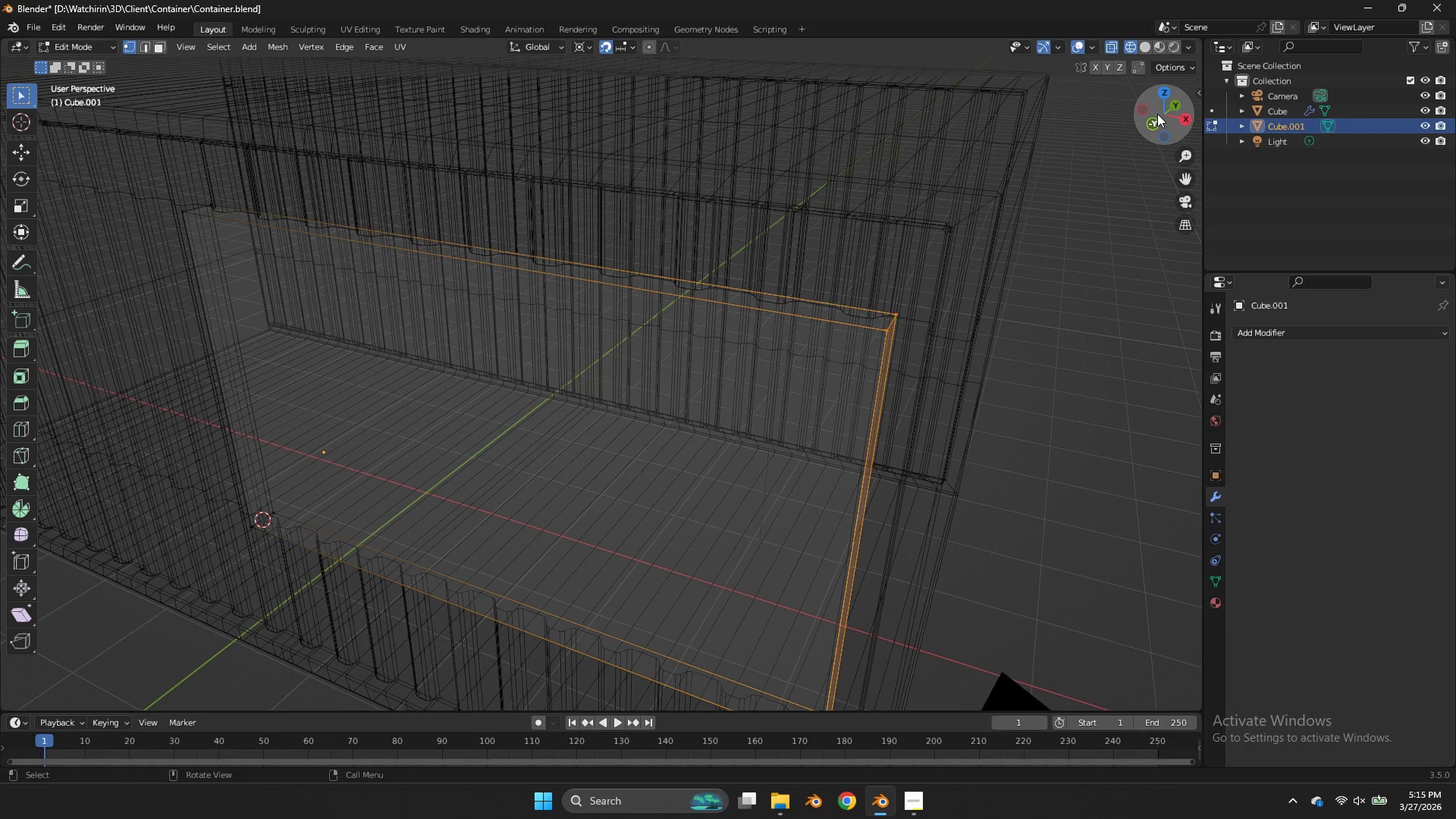 
left_click([1154, 118])
 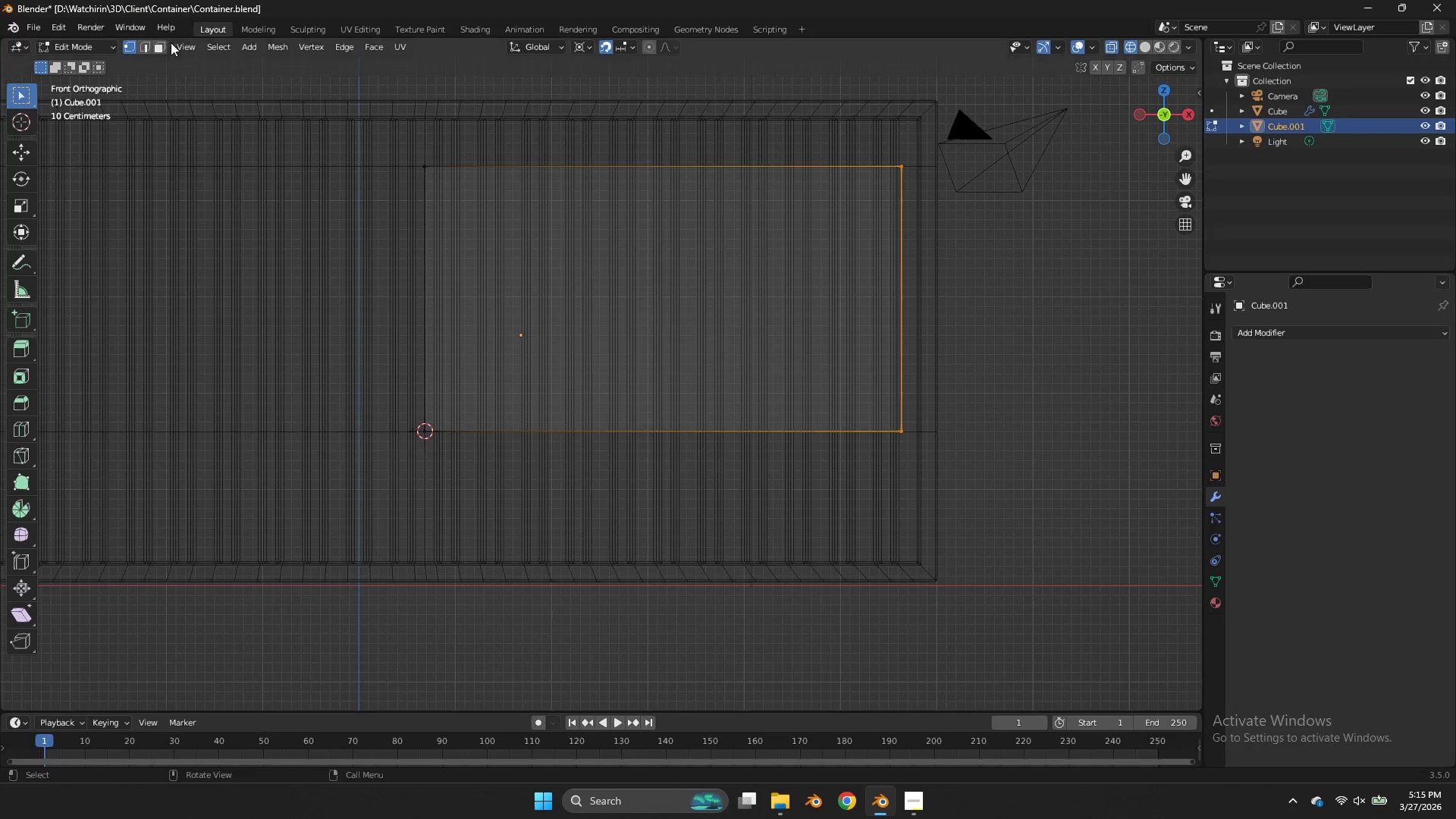 
left_click([161, 48])
 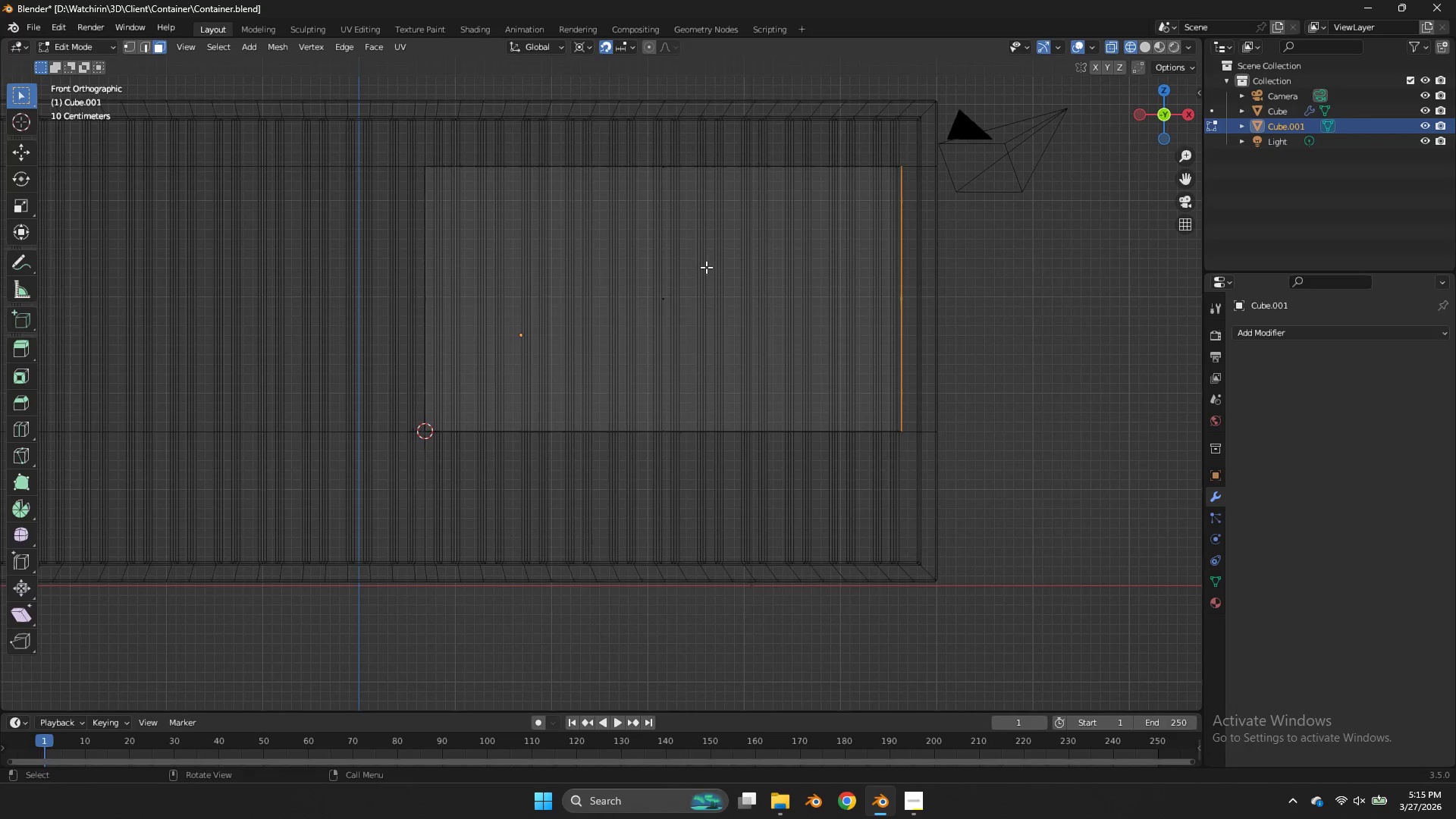 
left_click_drag(start_coordinate=[707, 267], to_coordinate=[570, 340])
 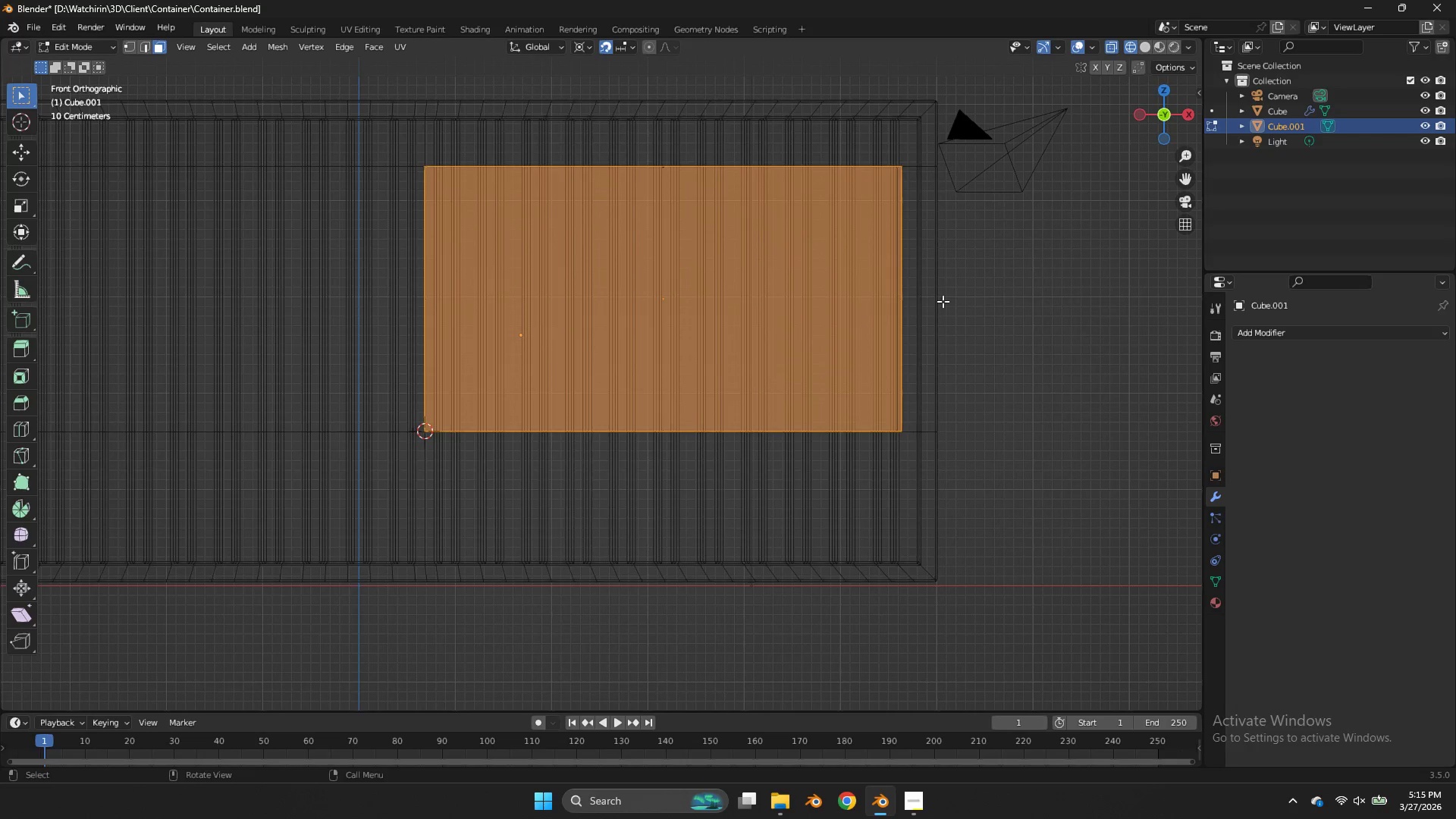 
key(I)
 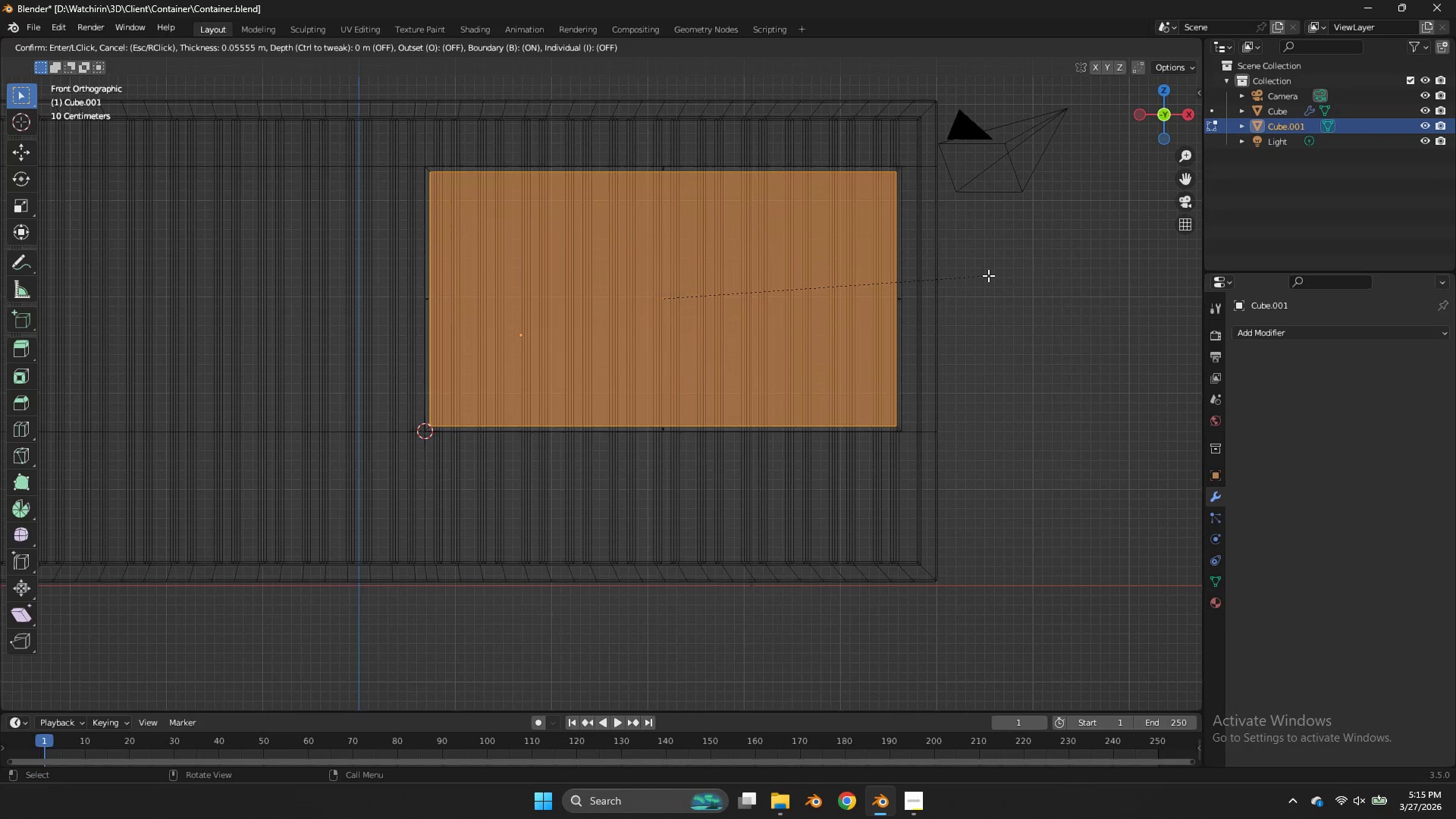 
hold_key(key=ShiftLeft, duration=1.05)
left_click([980, 276])
 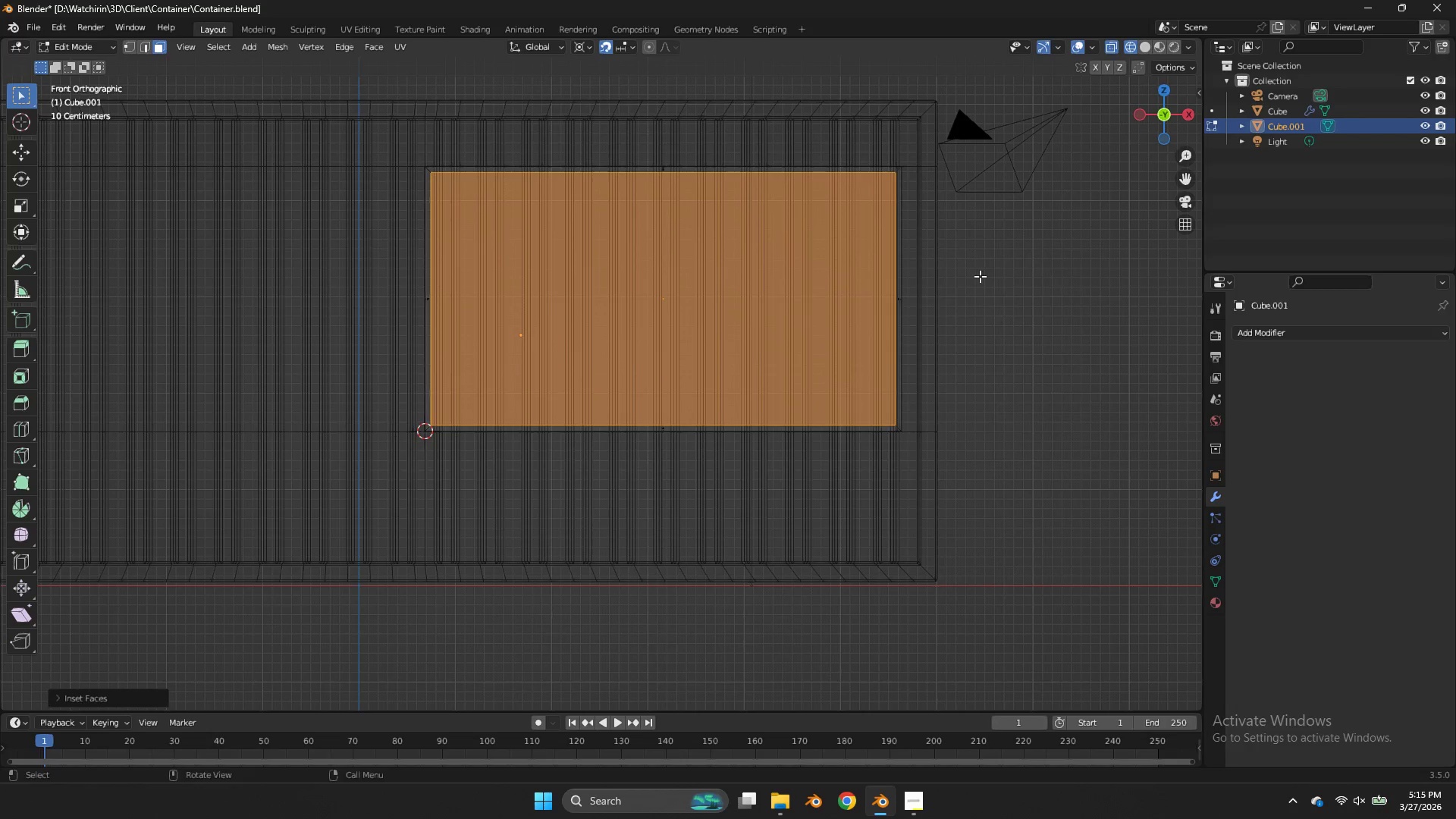 
key(X)
 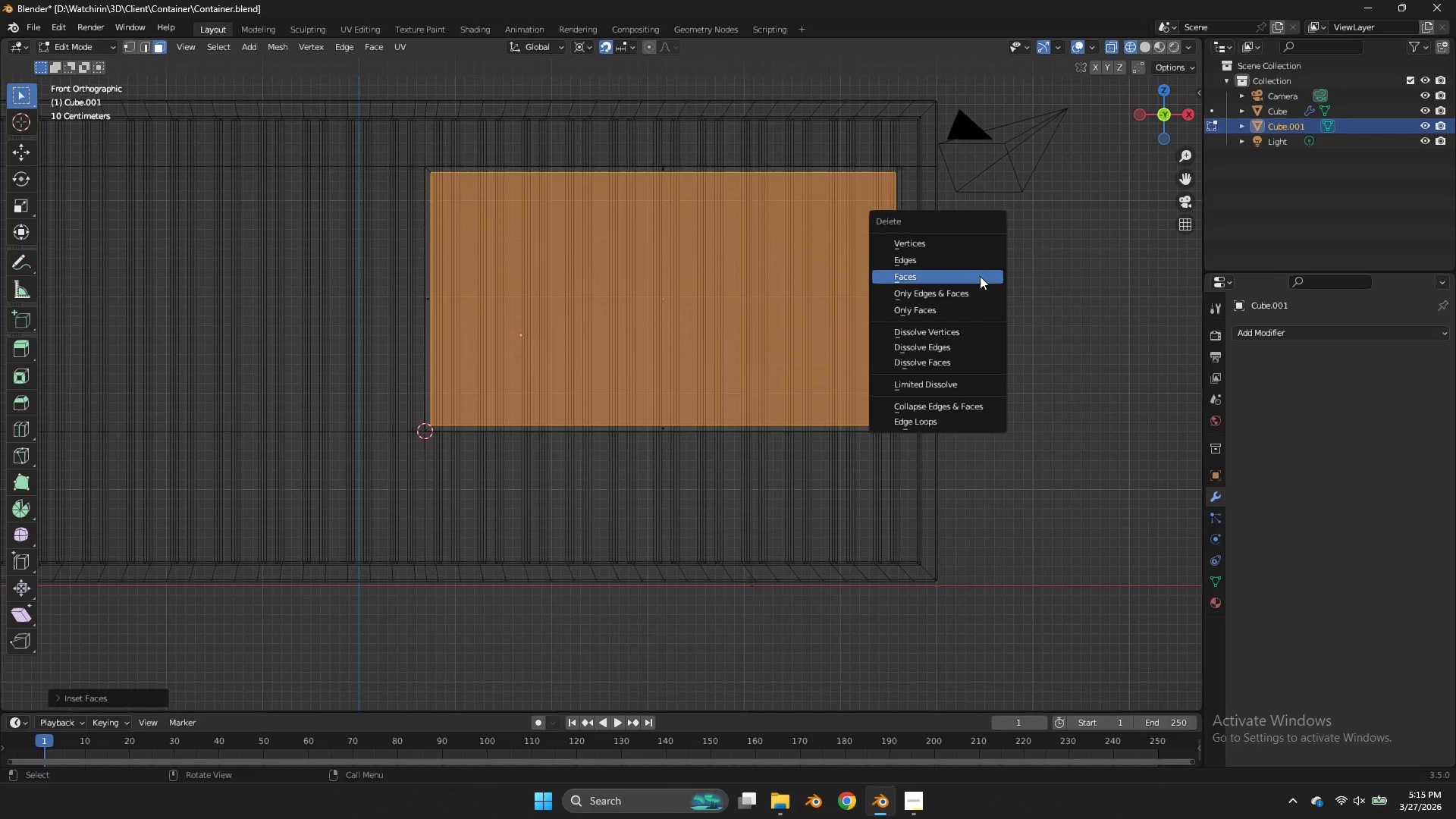 
left_click([980, 276])
 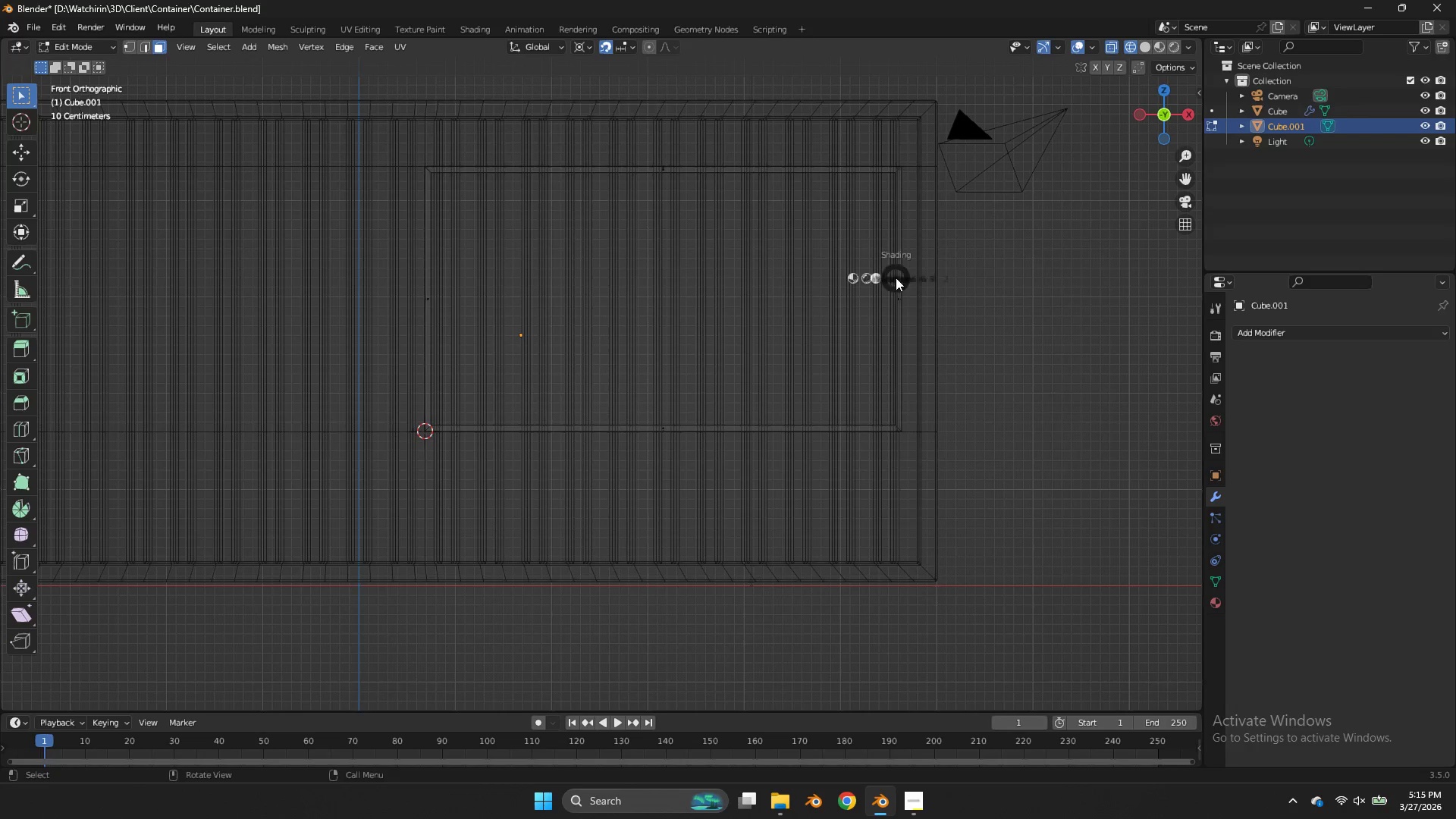 
key(Z)
 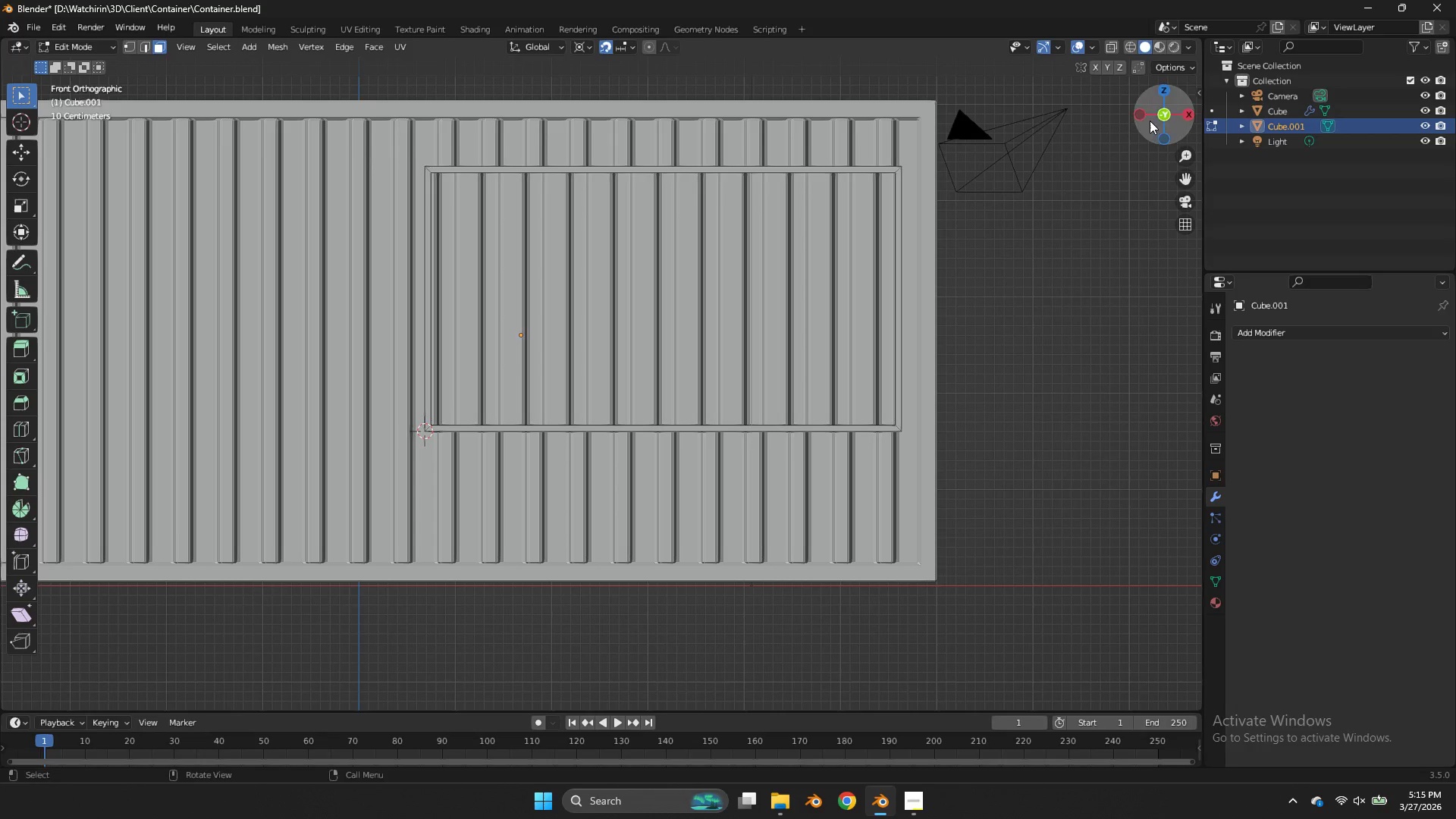 
left_click_drag(start_coordinate=[1154, 125], to_coordinate=[1197, 184])
 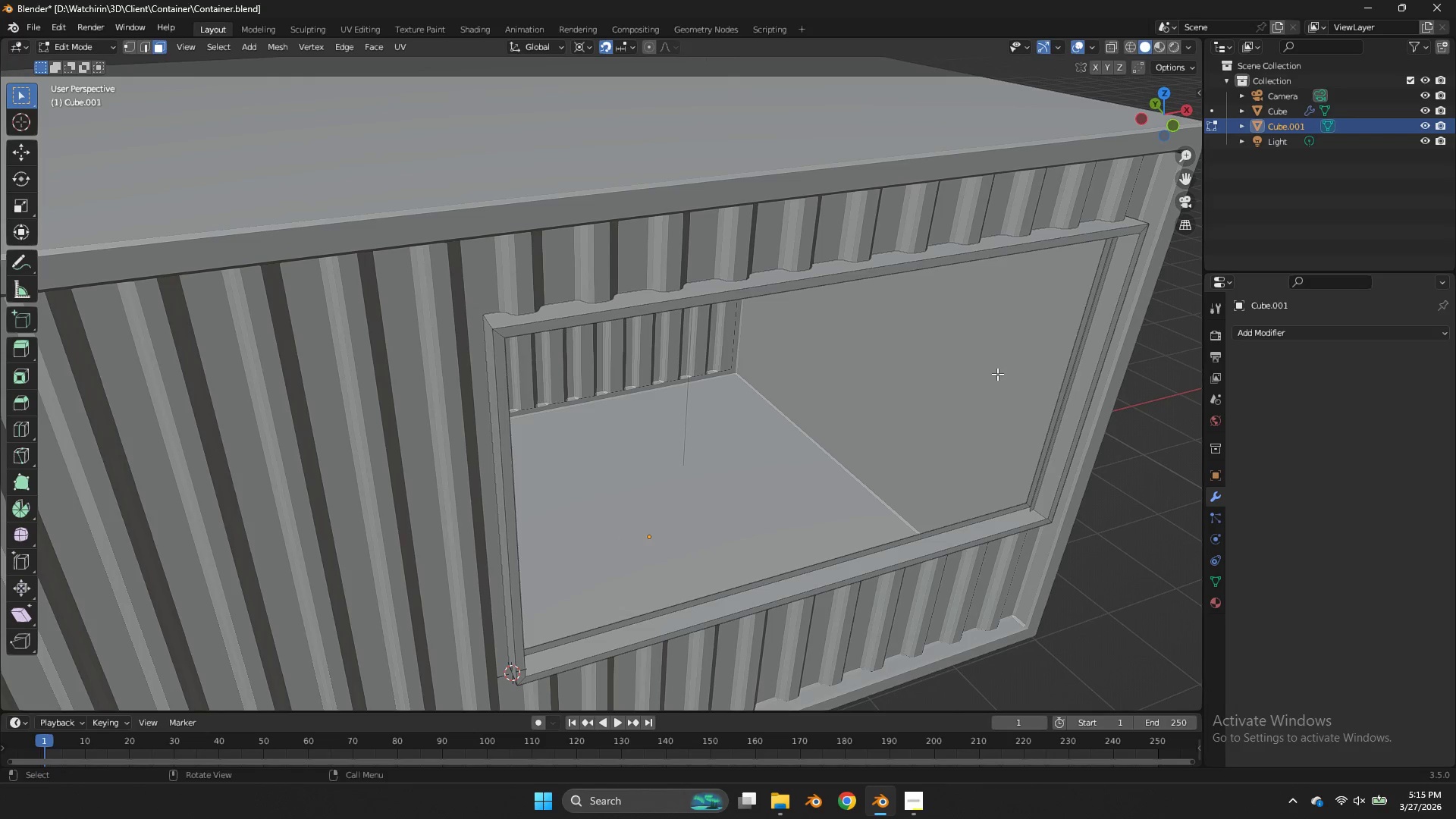 
key(A)
 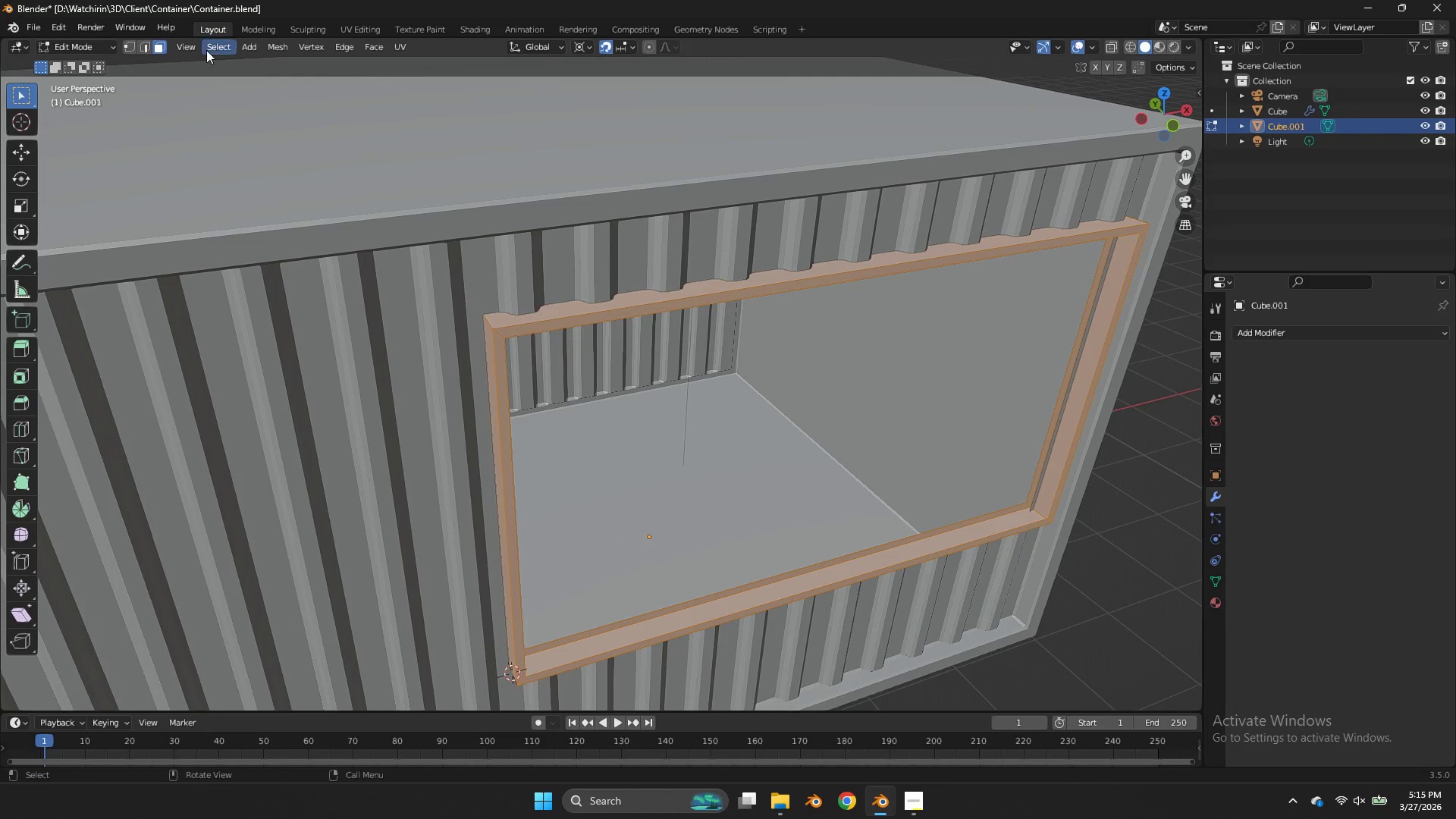 
left_click([127, 49])
 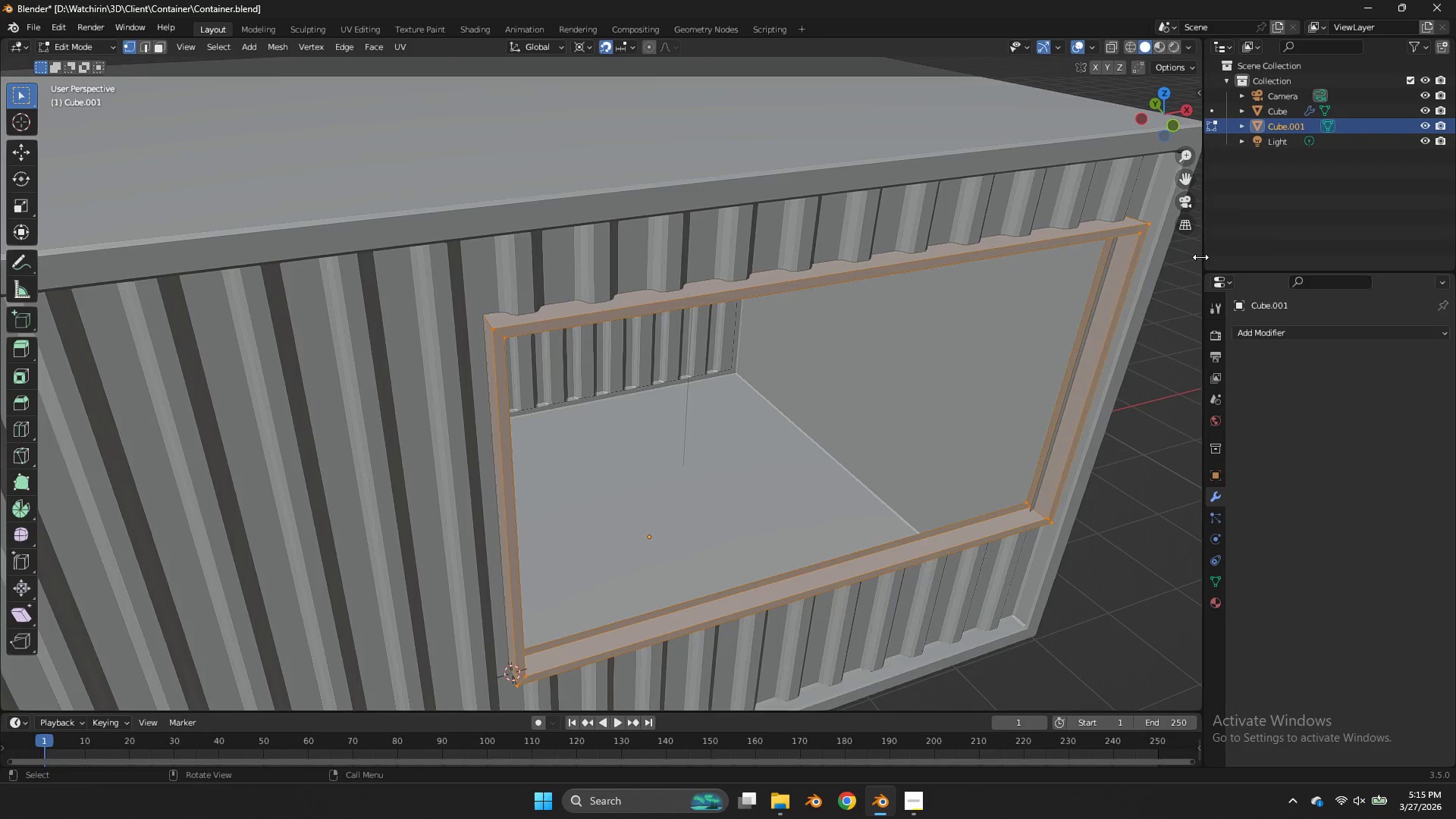 
type(zzgx)
 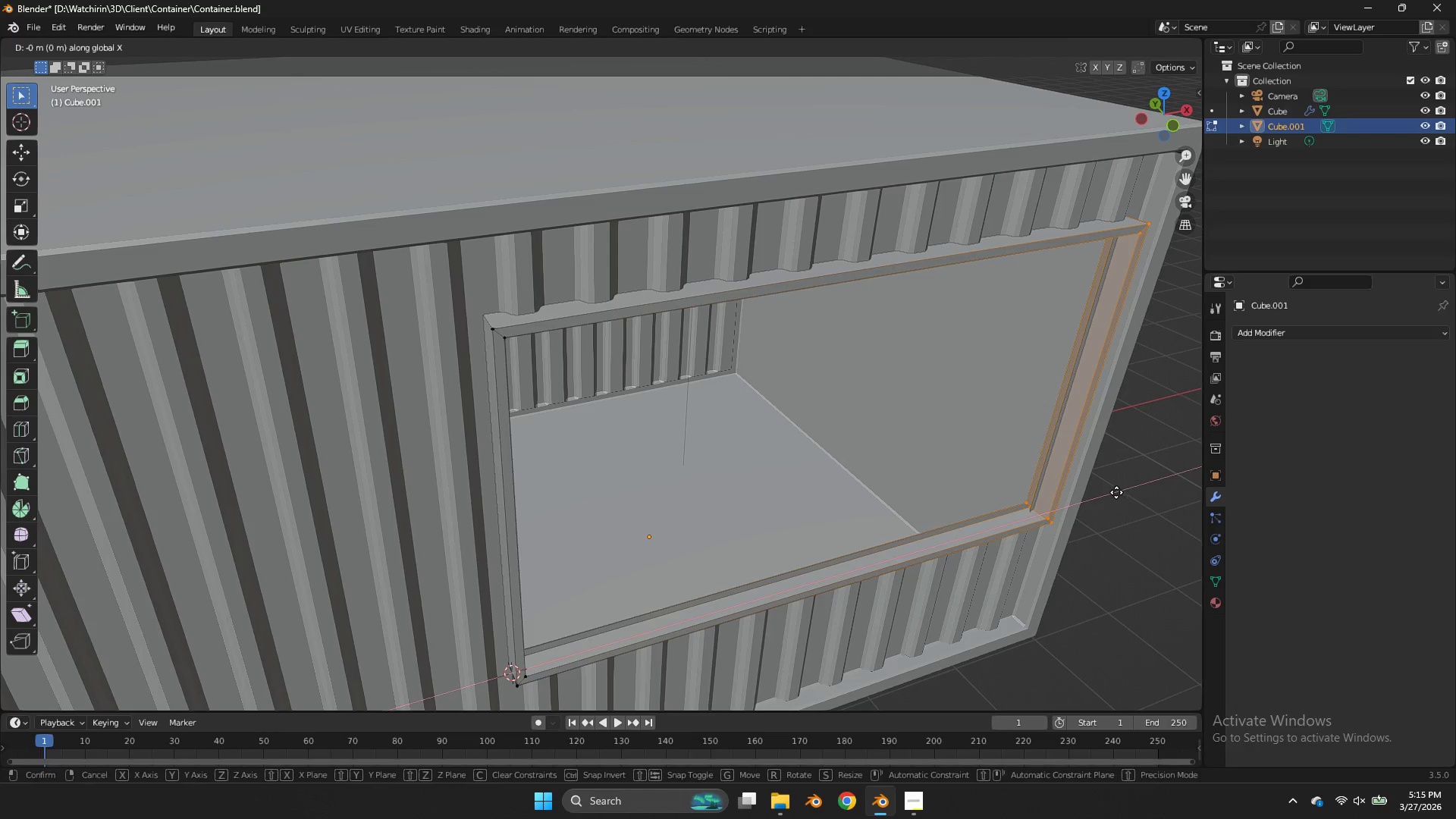 
left_click_drag(start_coordinate=[1155, 199], to_coordinate=[984, 577])
 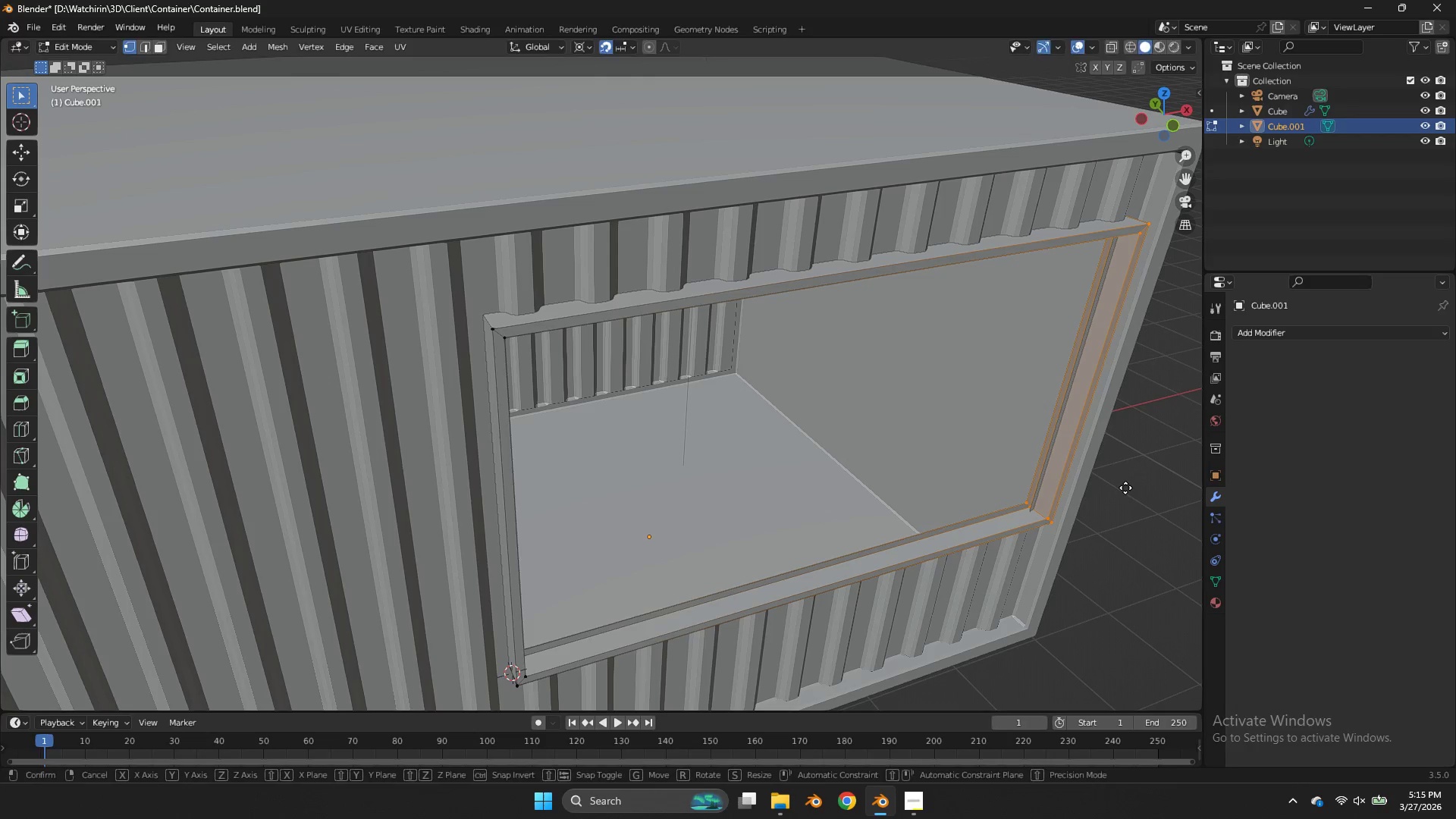 
hold_key(key=ShiftLeft, duration=2.52)
right_click([1088, 534])
 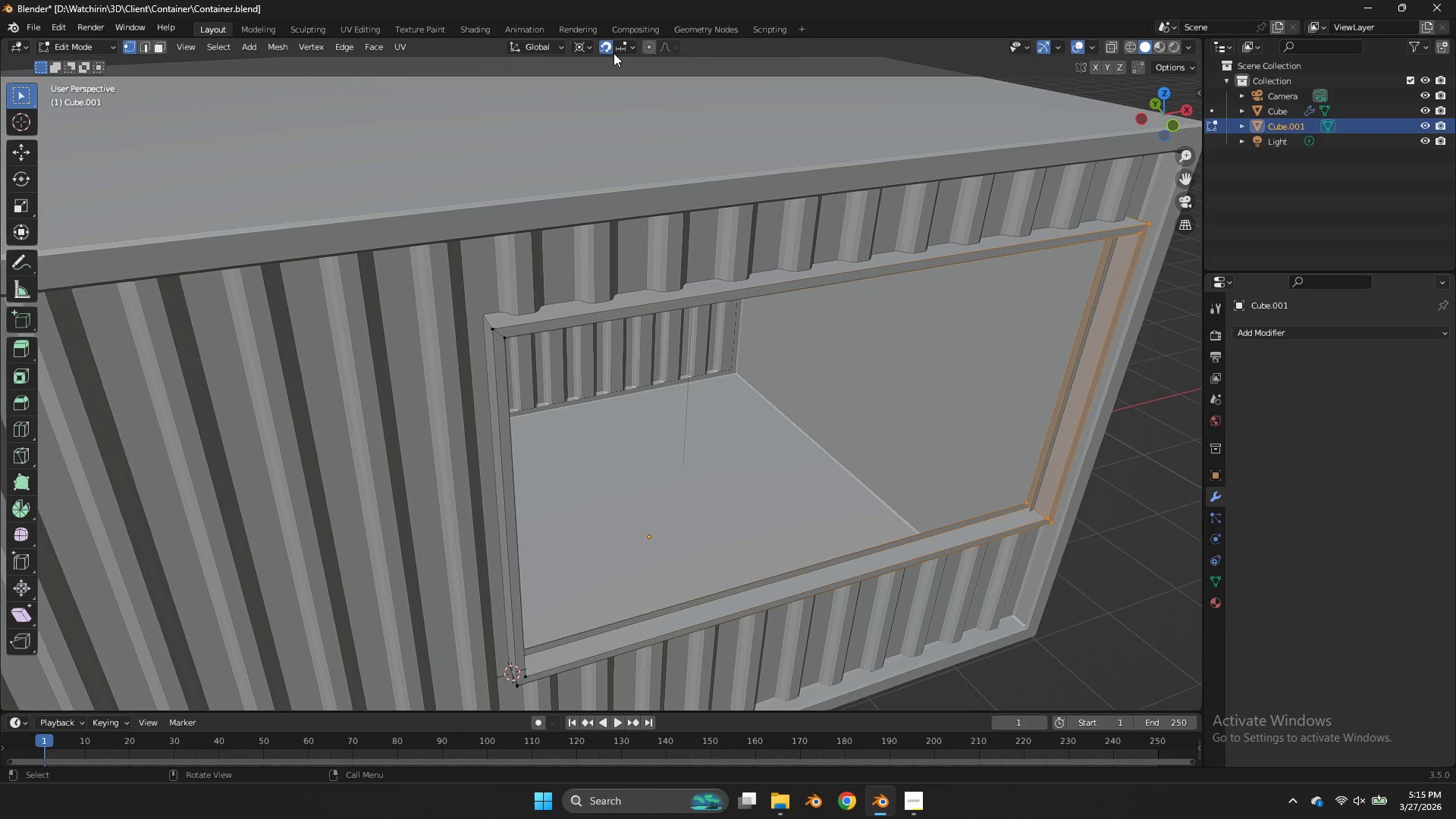 
left_click([610, 49])
 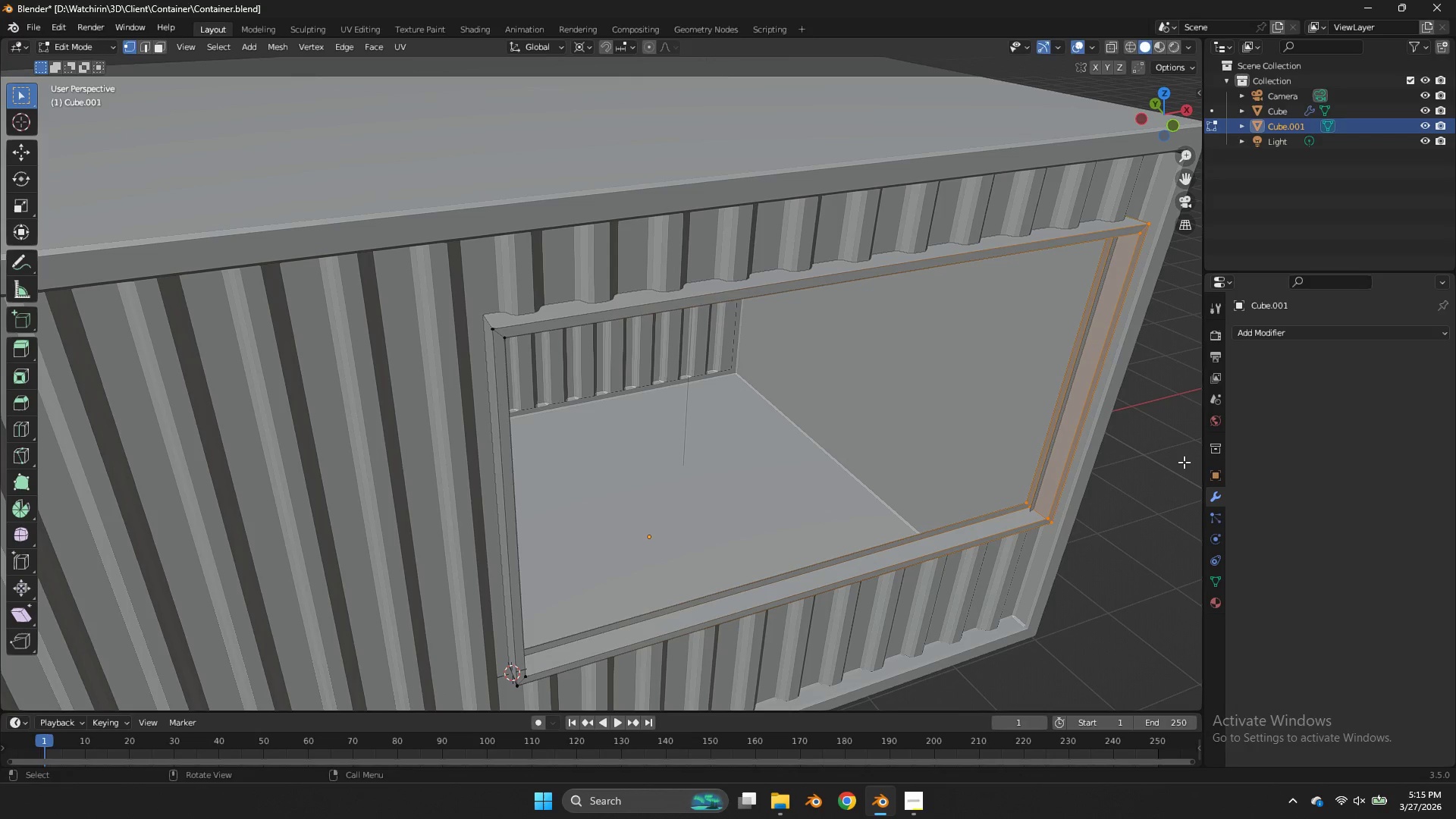 
type(gx)
 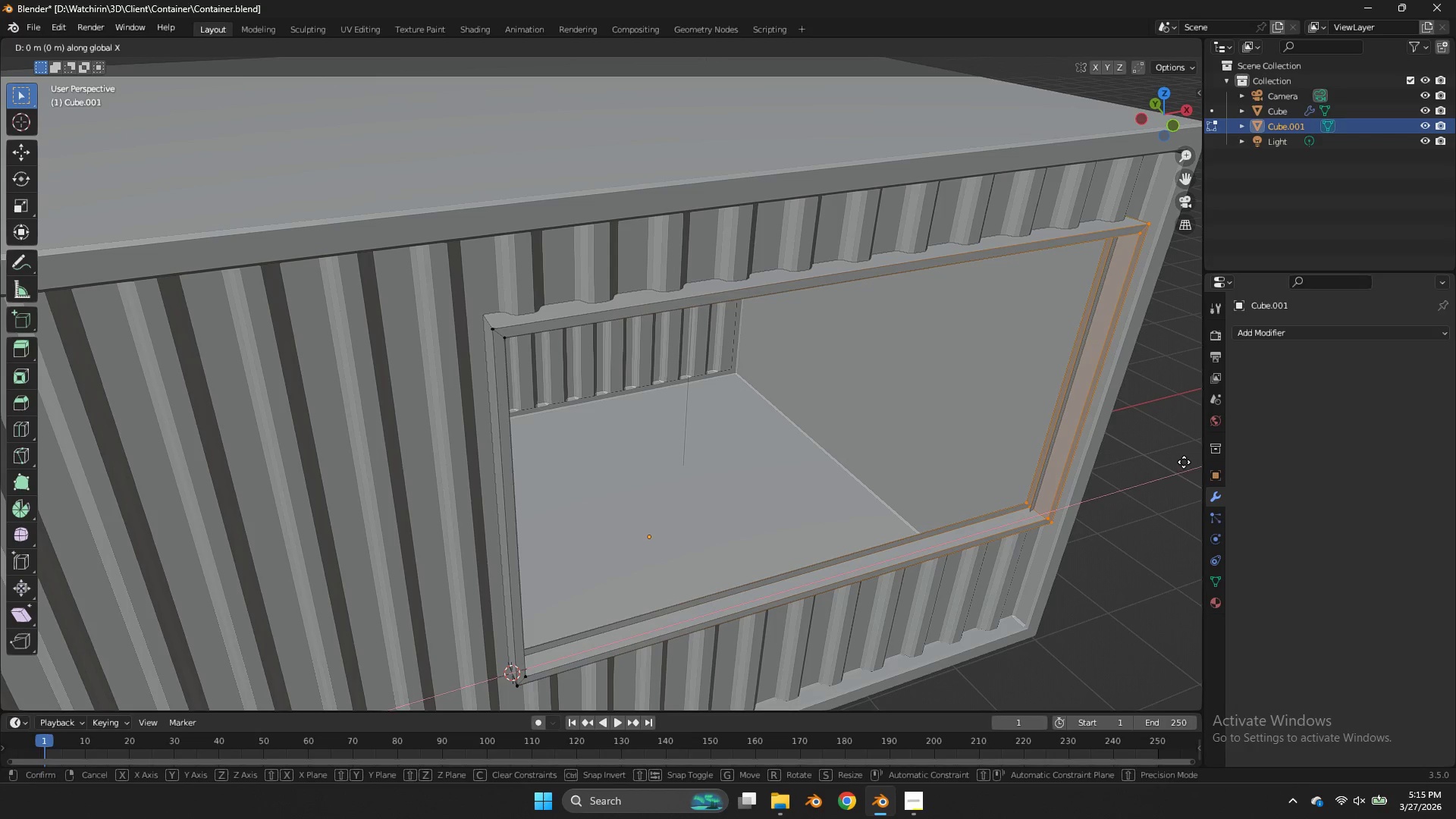 
hold_key(key=ShiftLeft, duration=1.36)
left_click([1136, 484])
 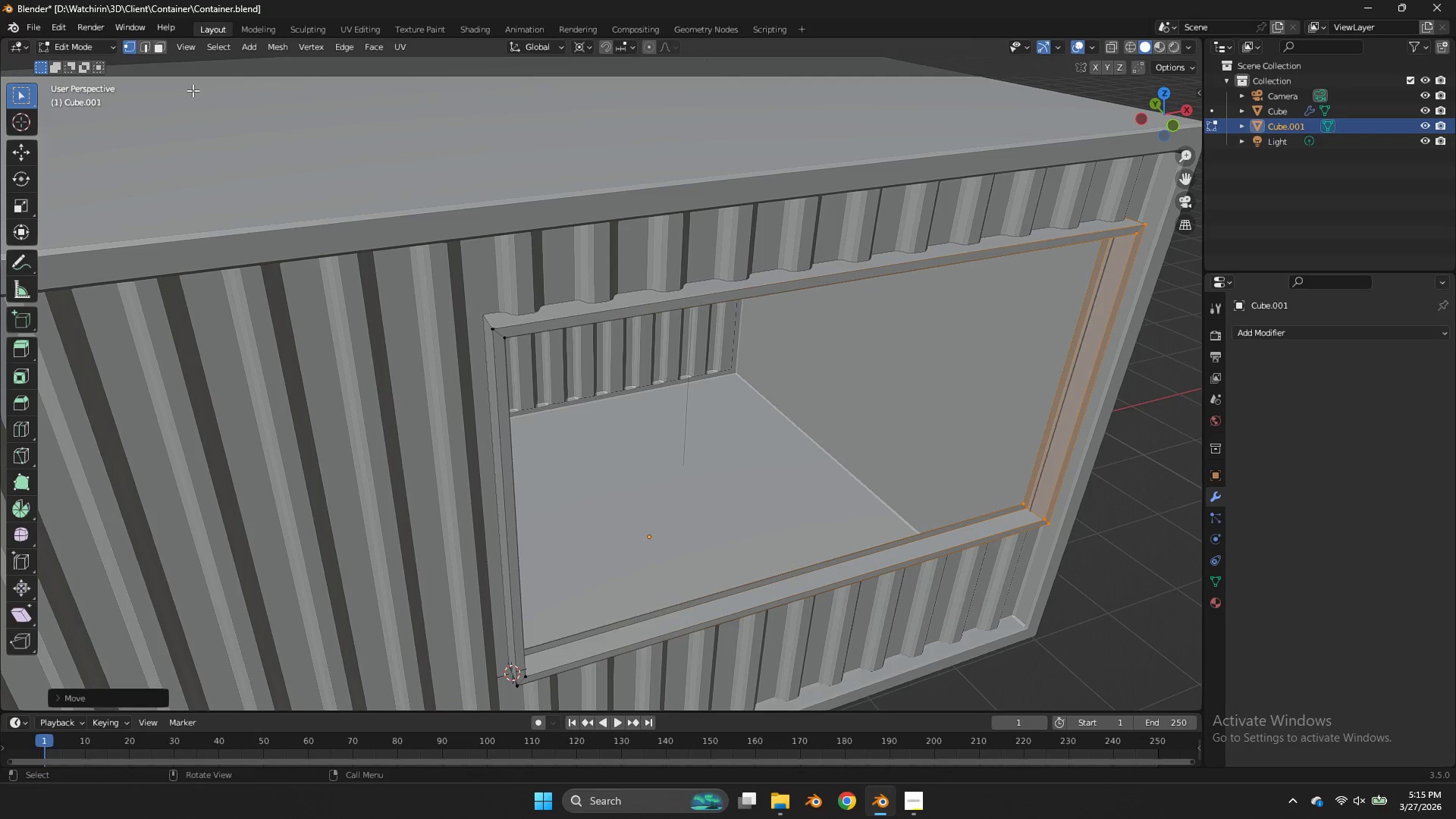 
double_click([146, 44])
 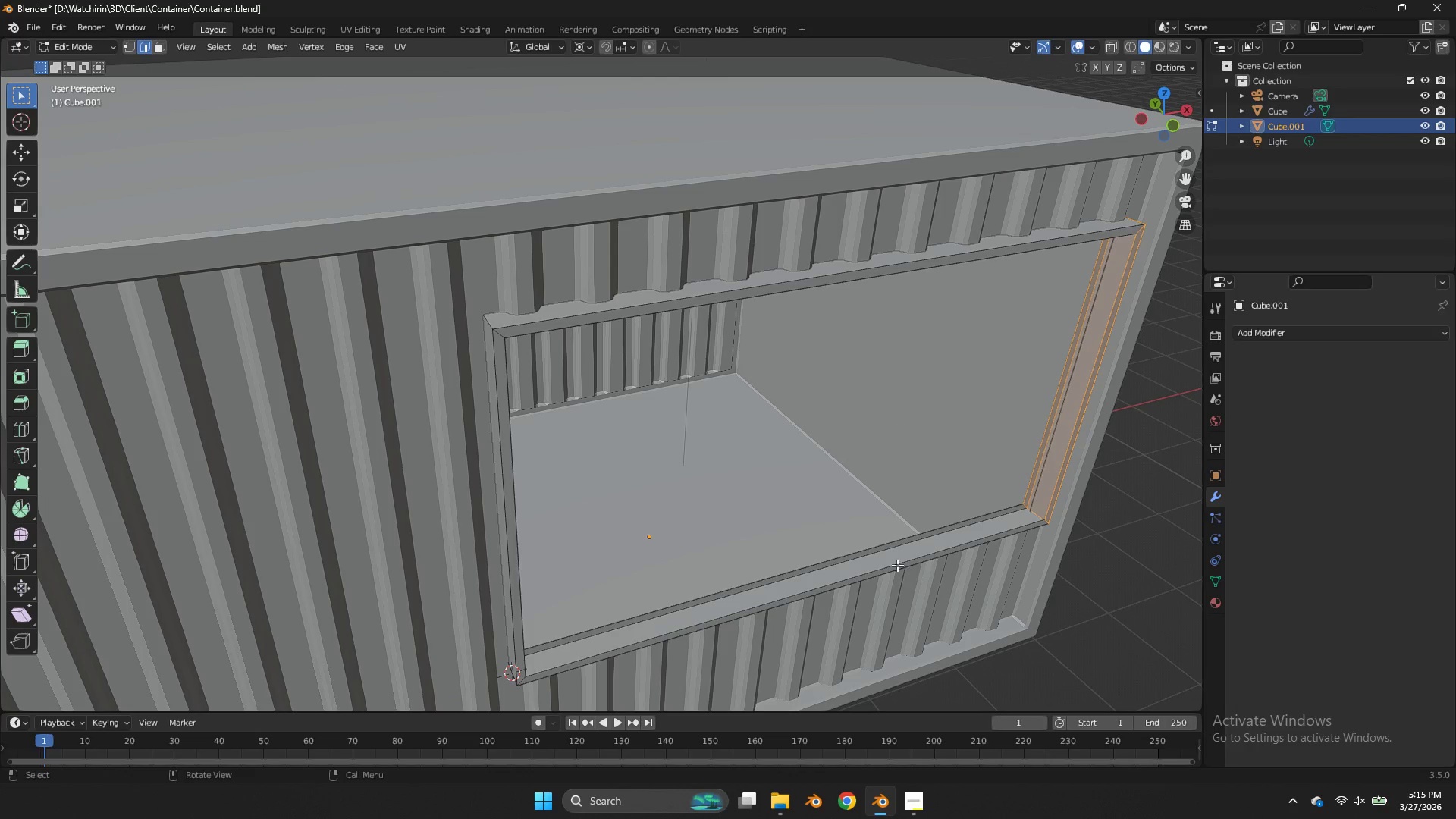 
left_click([896, 565])
 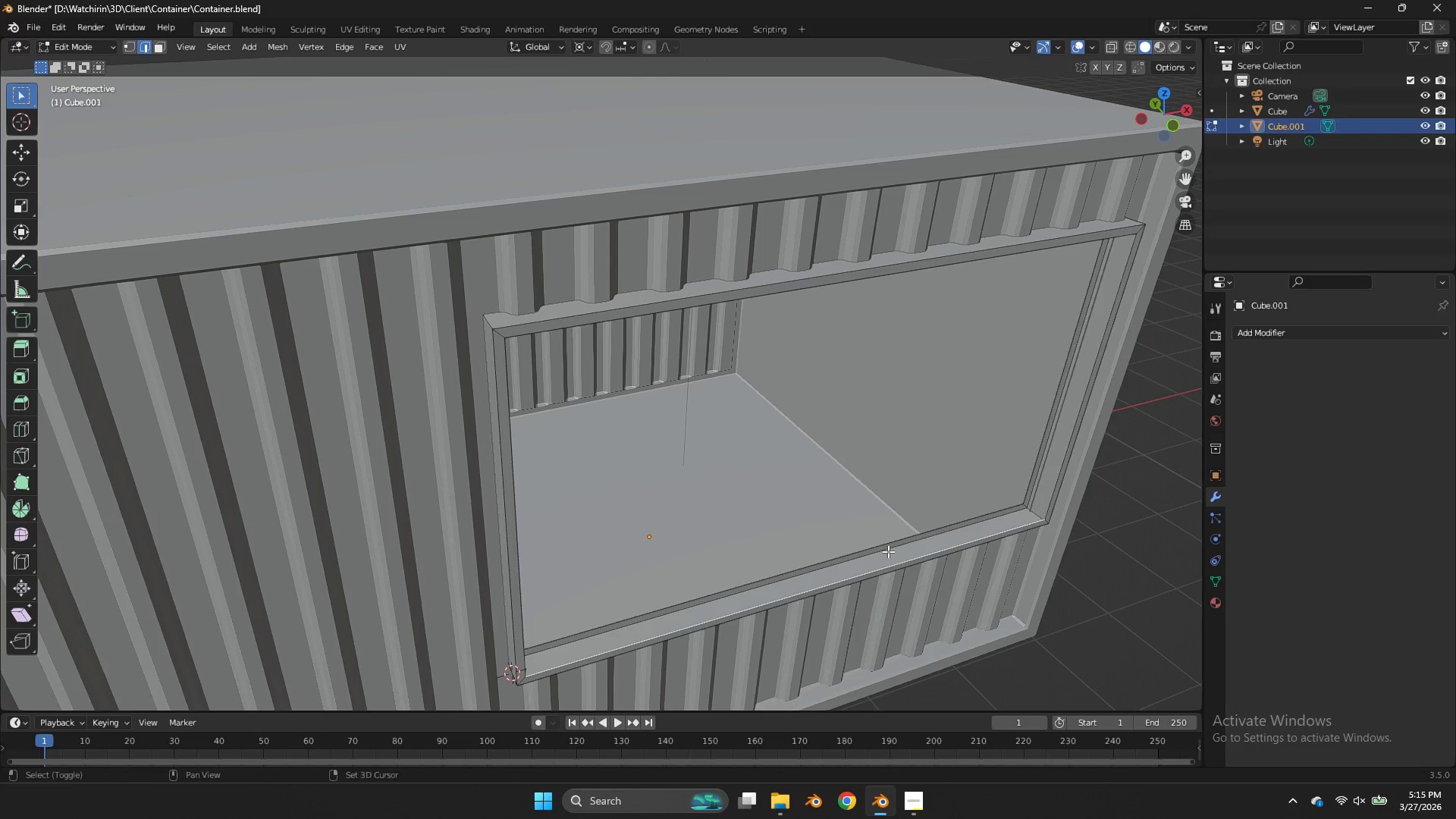 
hold_key(key=ShiftLeft, duration=0.39)
double_click([886, 548])
 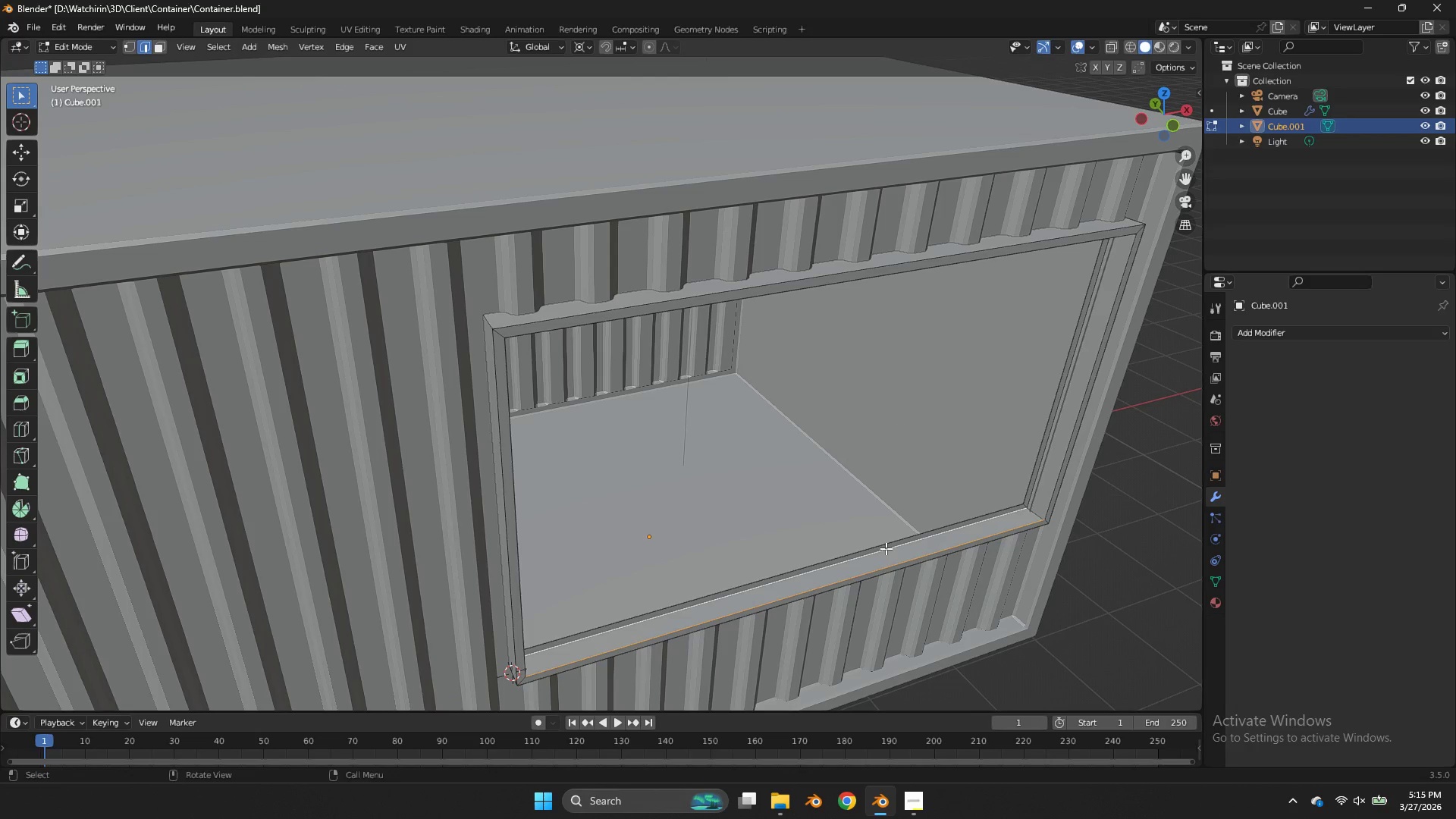 
key(F)
 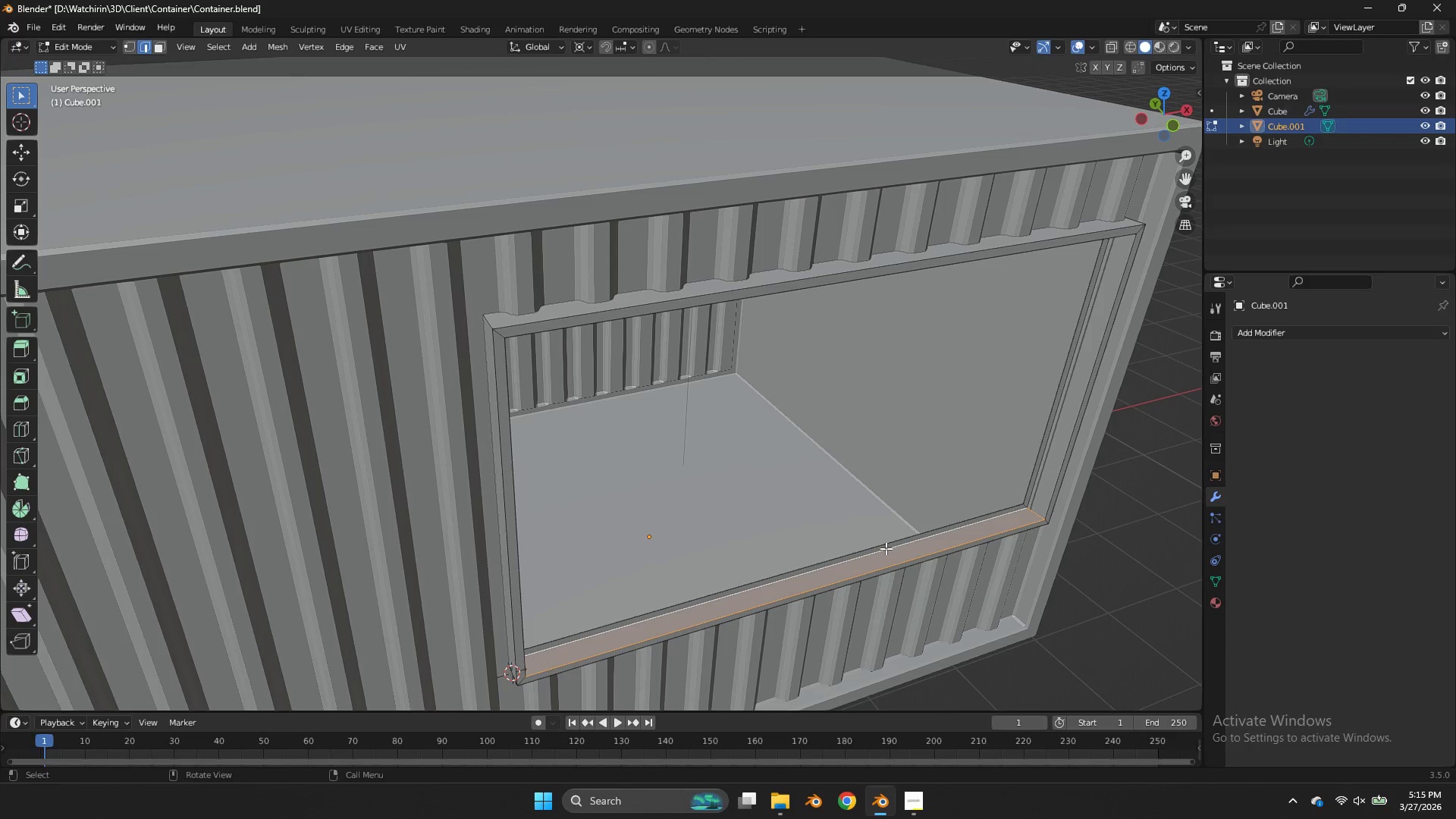 
key(Control+Z)
 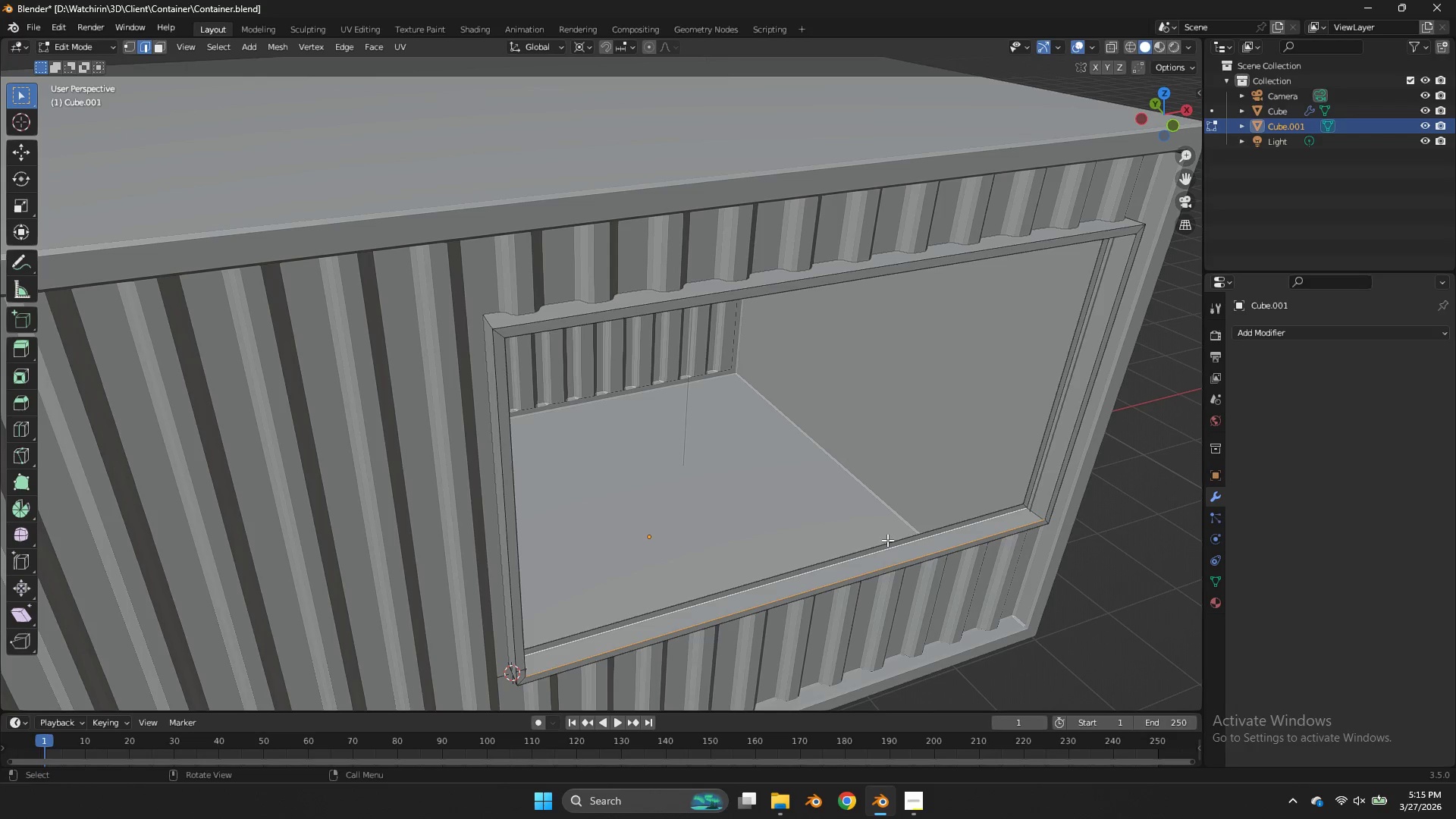 
left_click([887, 540])
 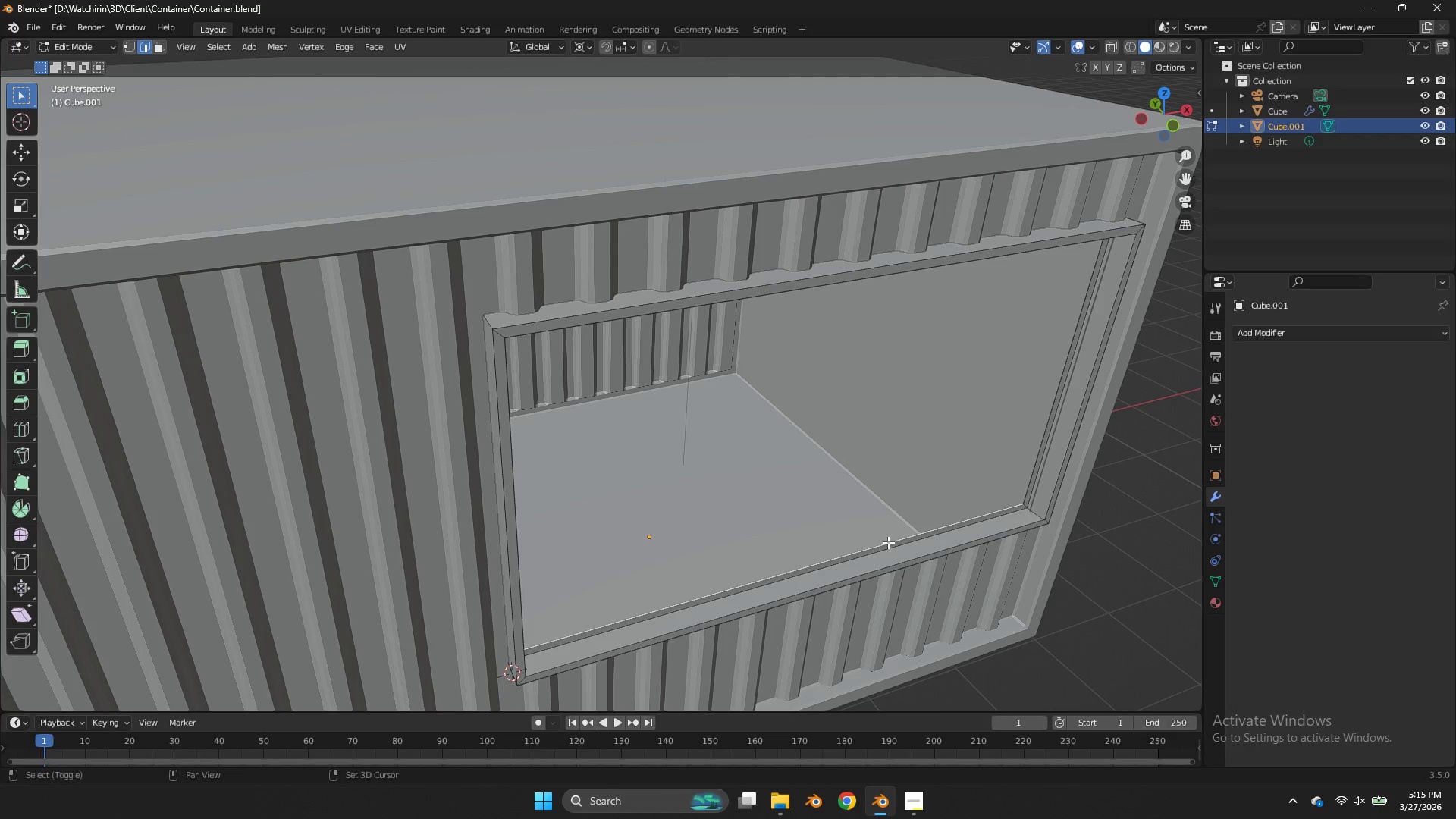 
hold_key(key=ShiftLeft, duration=0.83)
left_click([895, 566])
 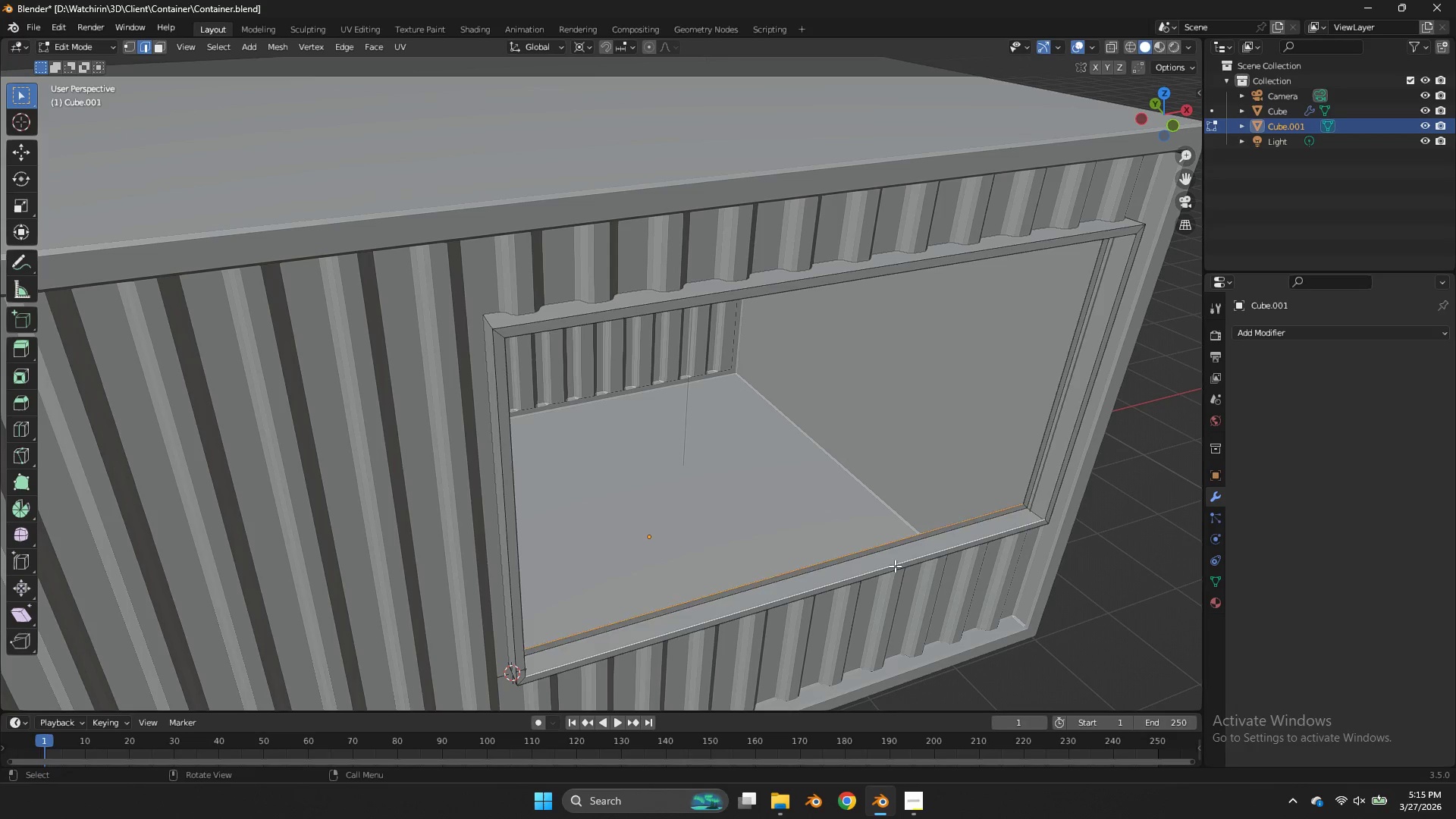 
key(F)
 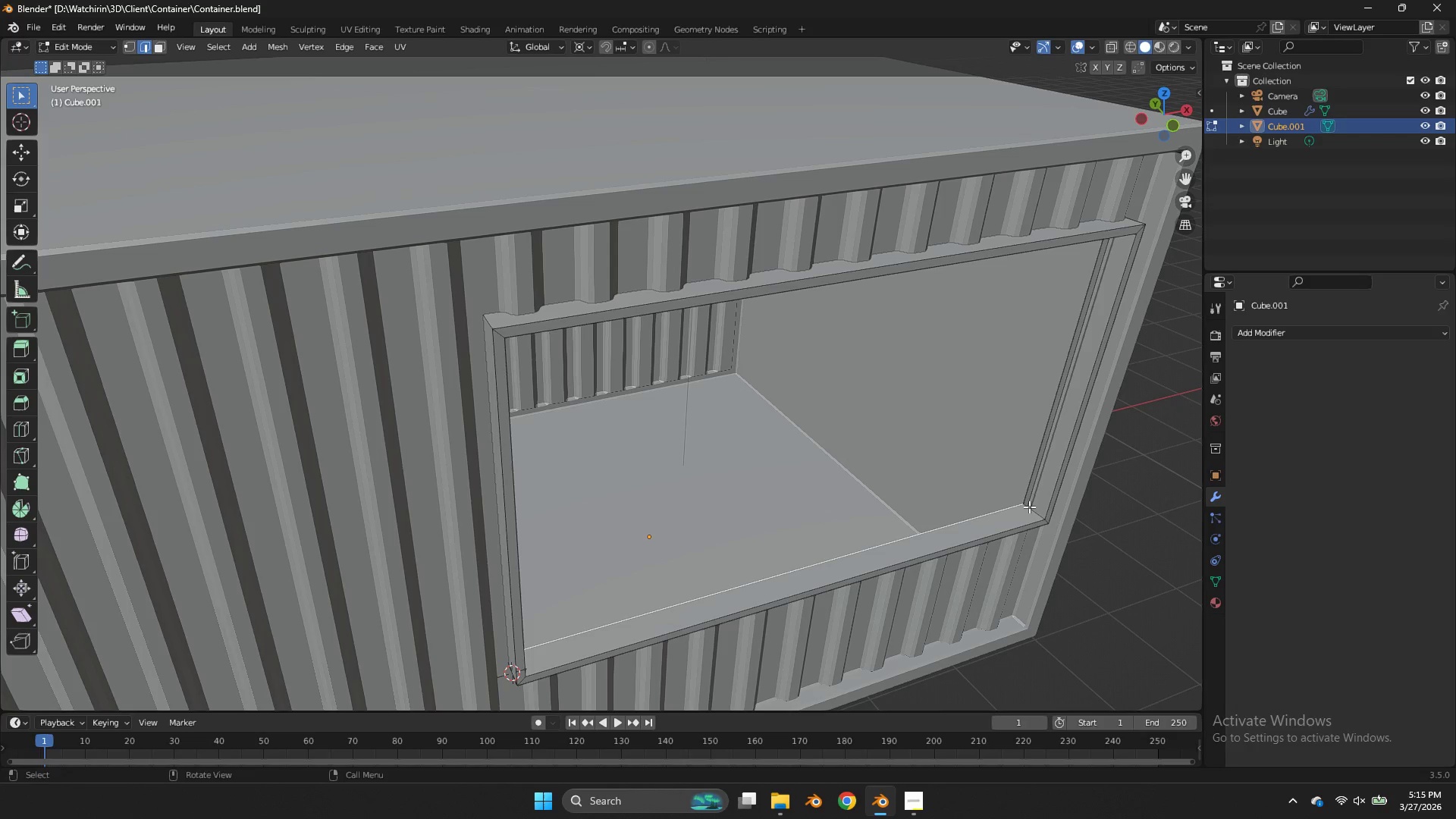 
type(fff)
 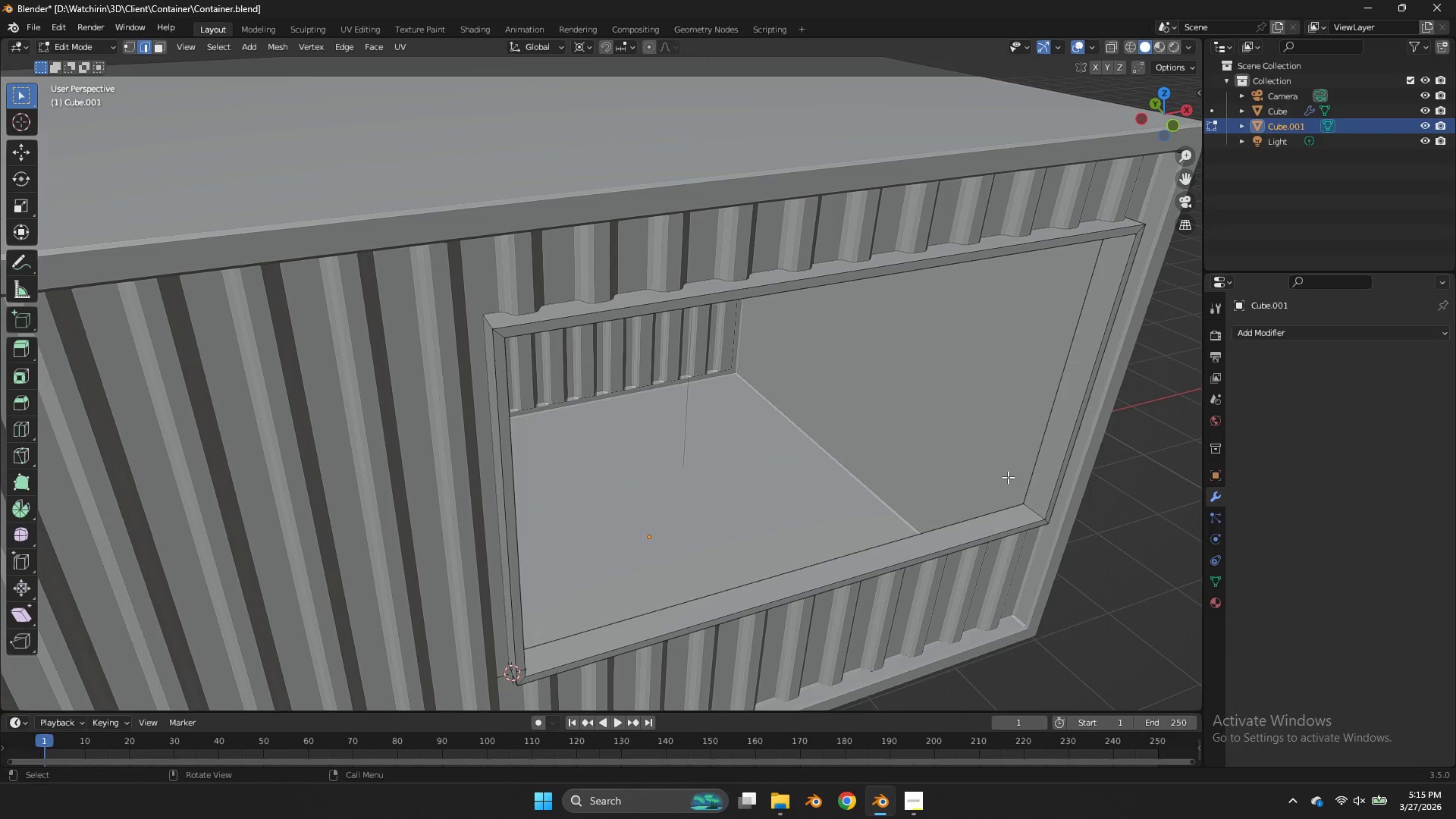 
wait(7.12)
 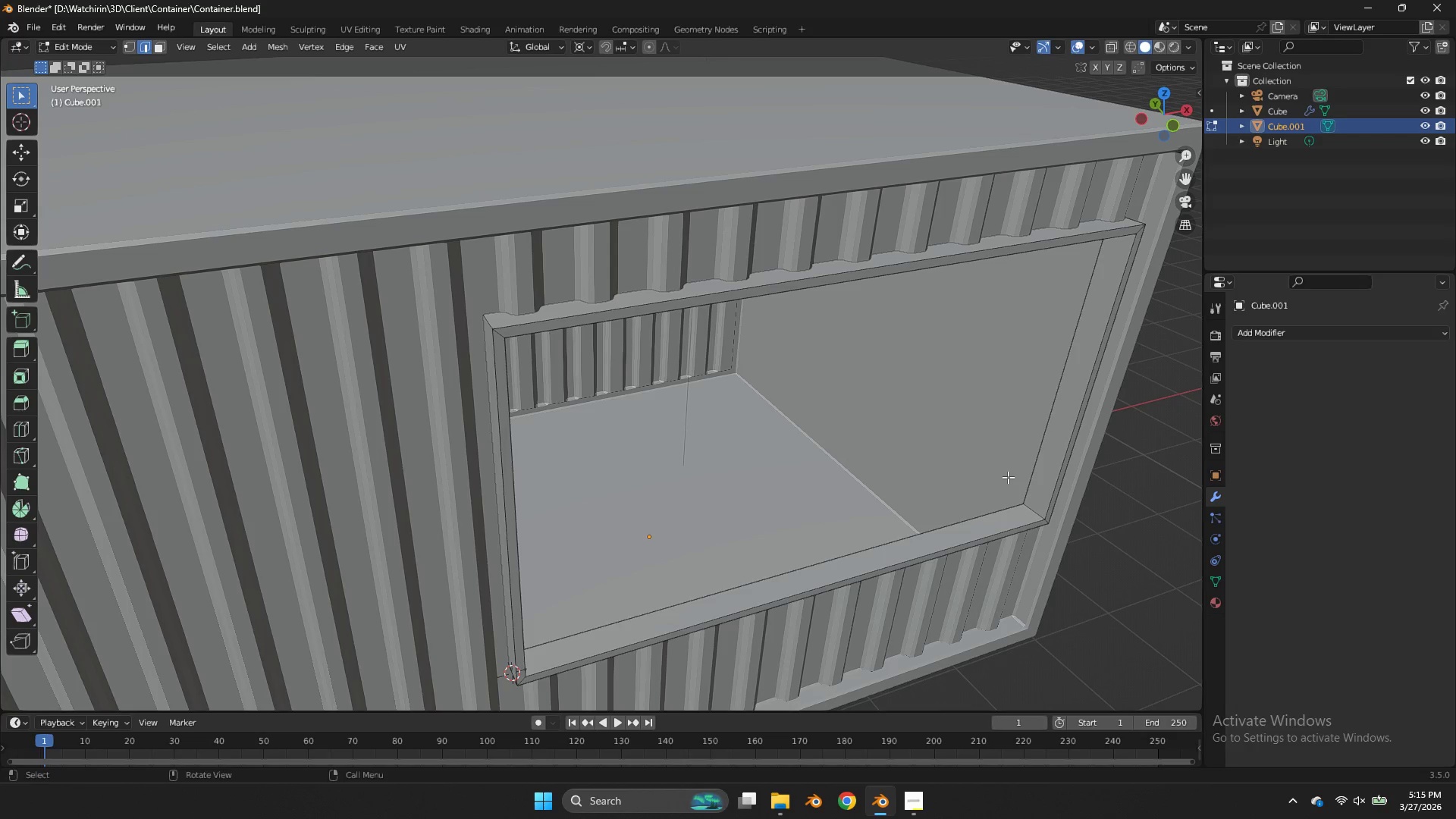 
key(Control+S)
 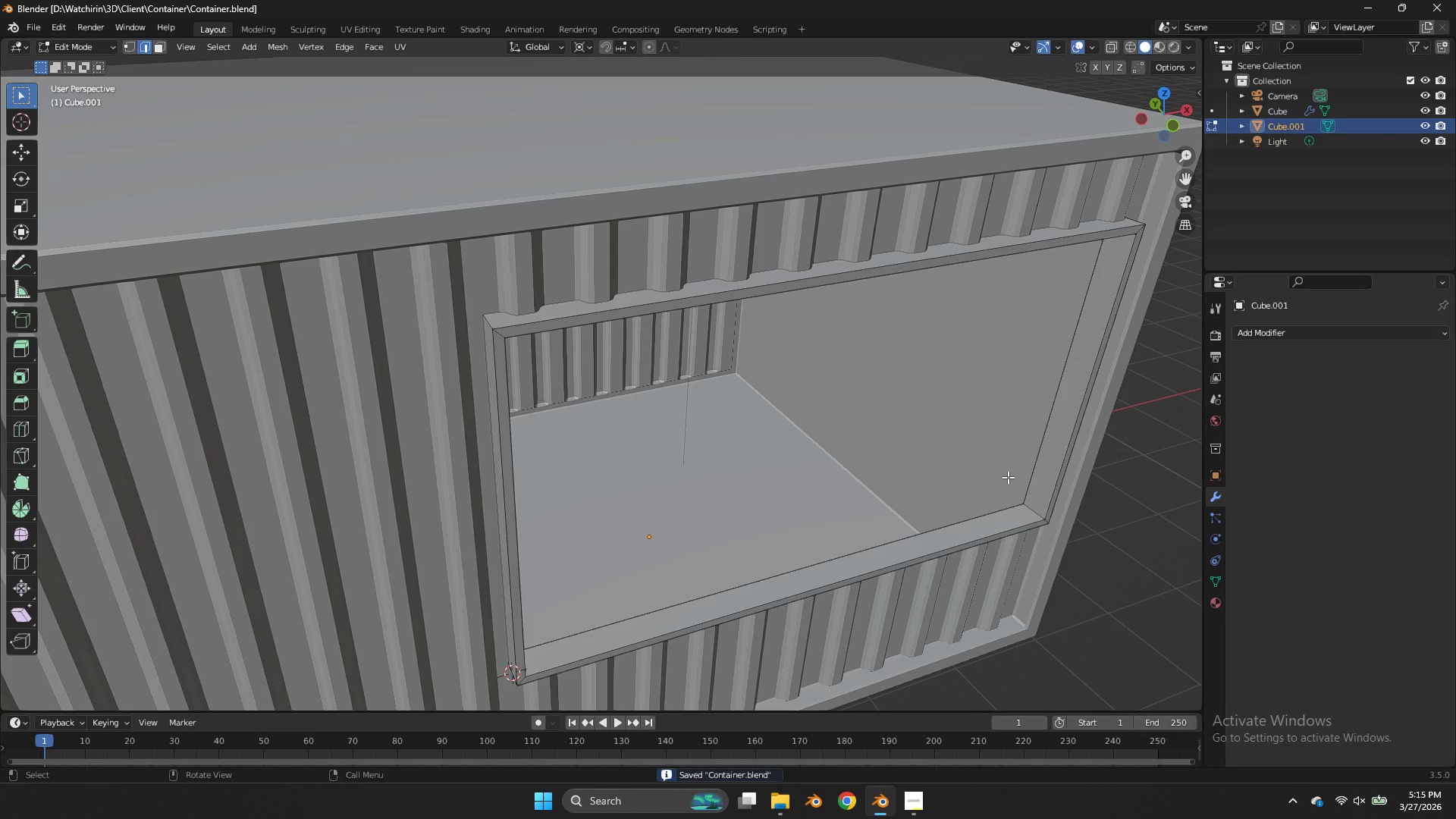 
key(Alt+AltLeft)
 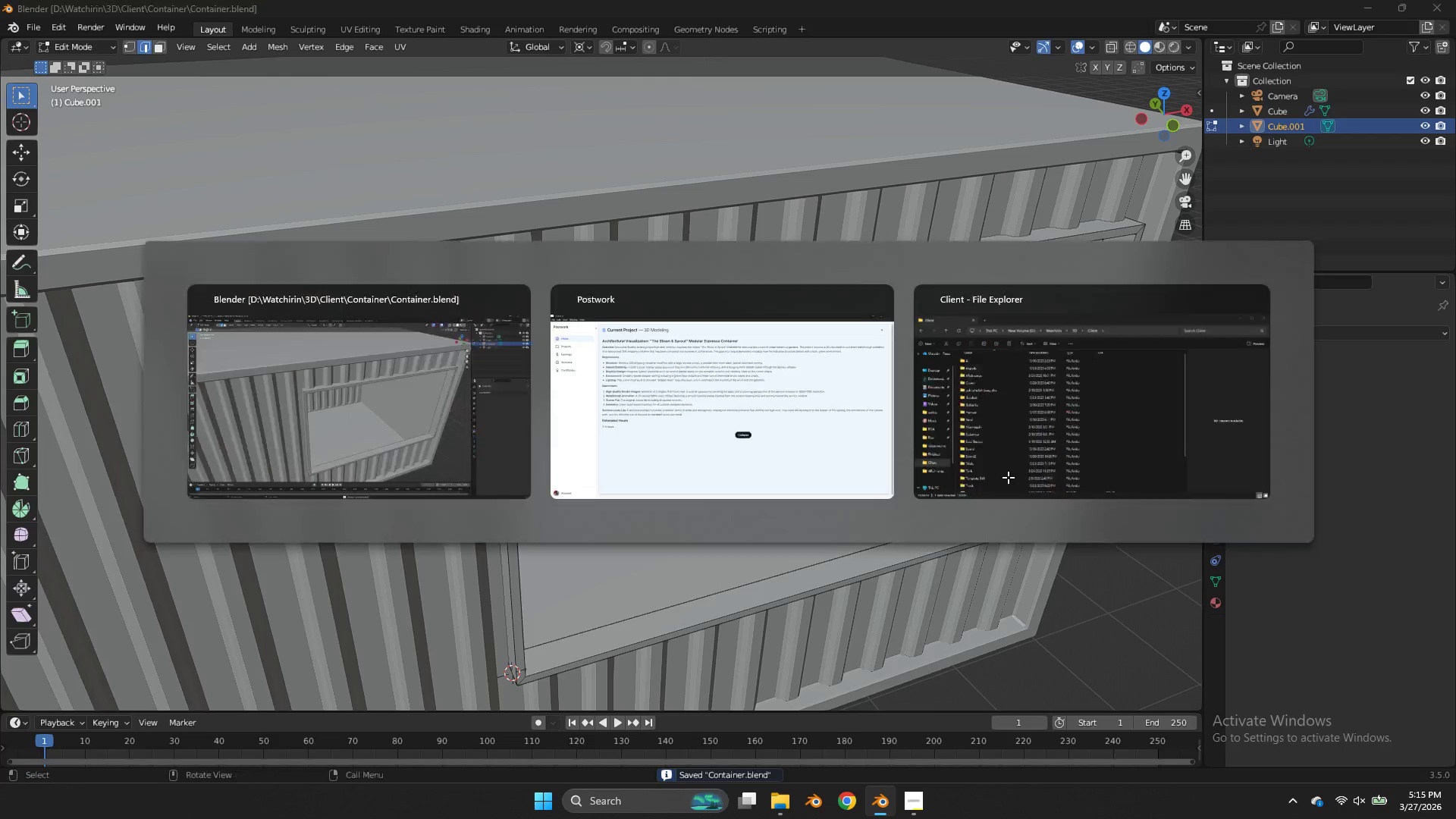 
key(Alt+Tab)